 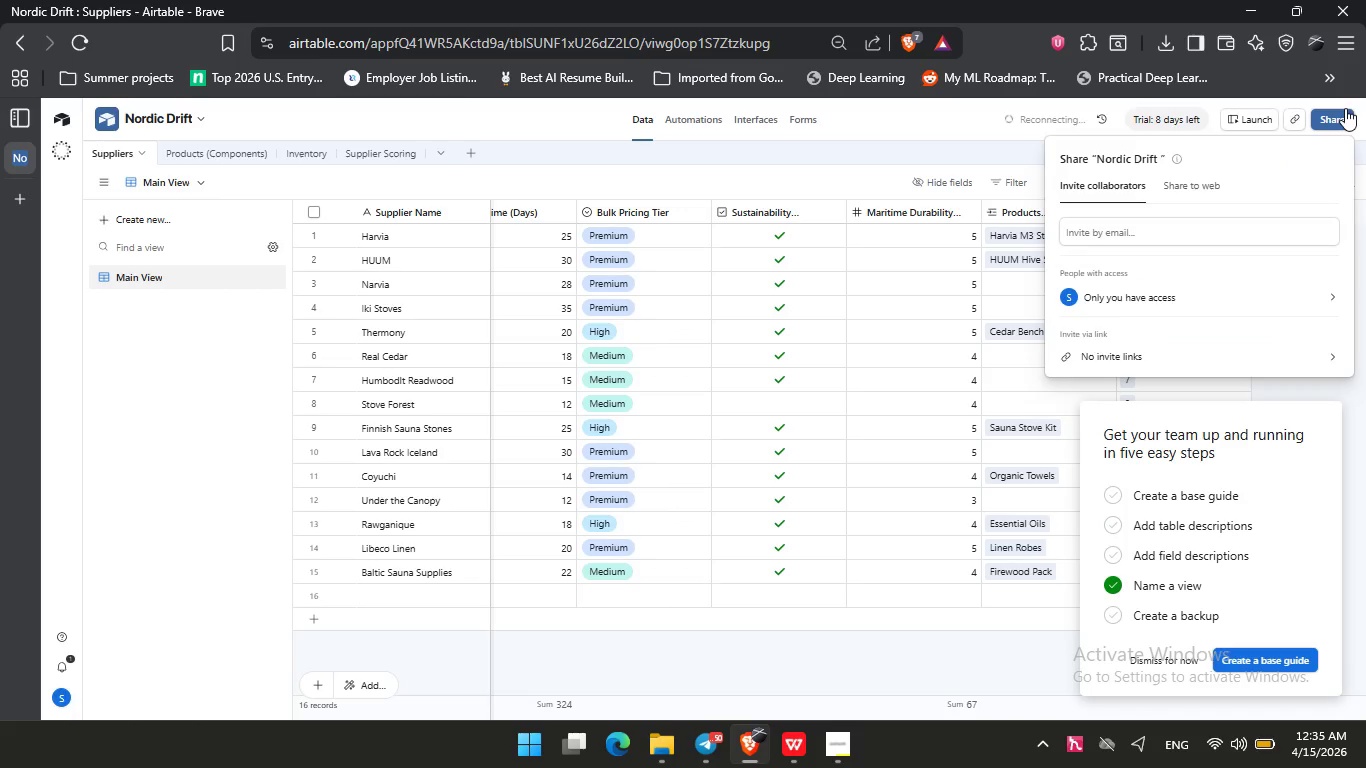 
left_click([1180, 188])
 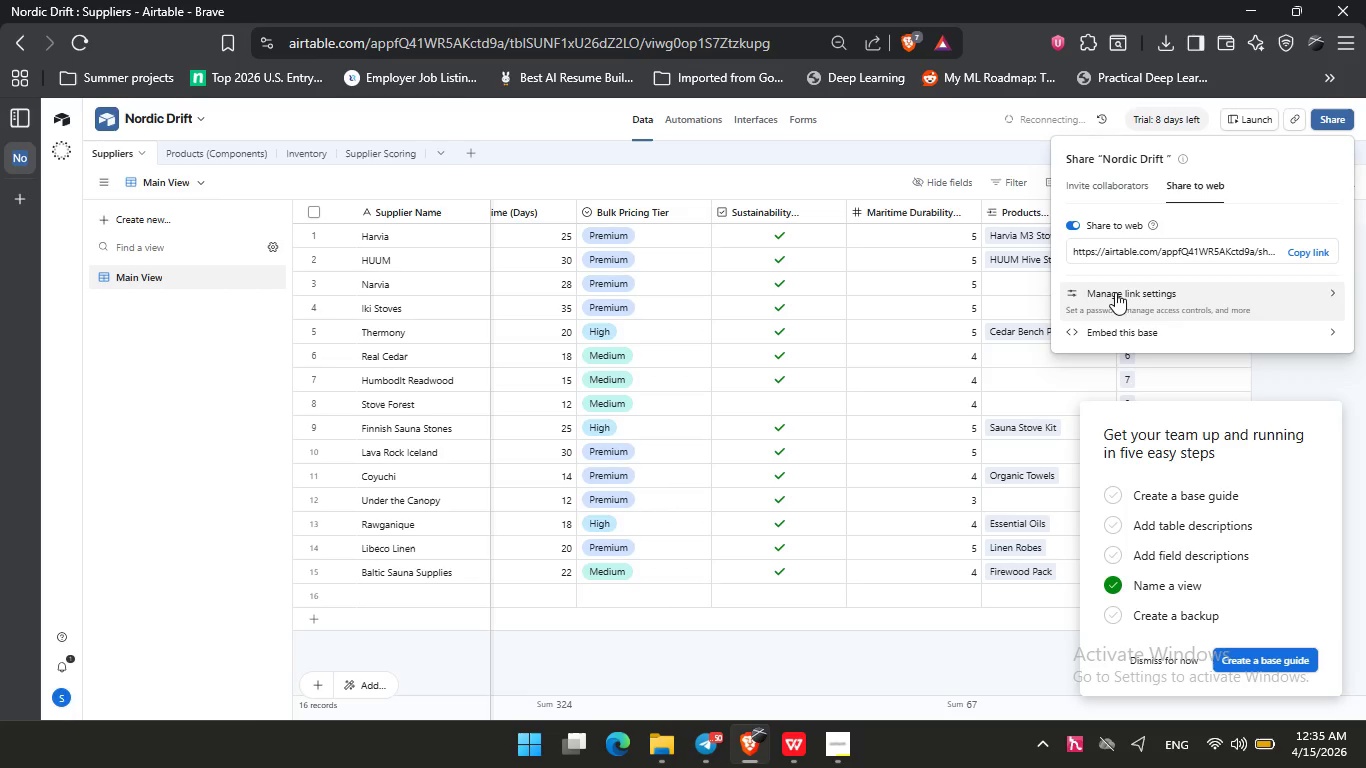 
left_click([1172, 312])
 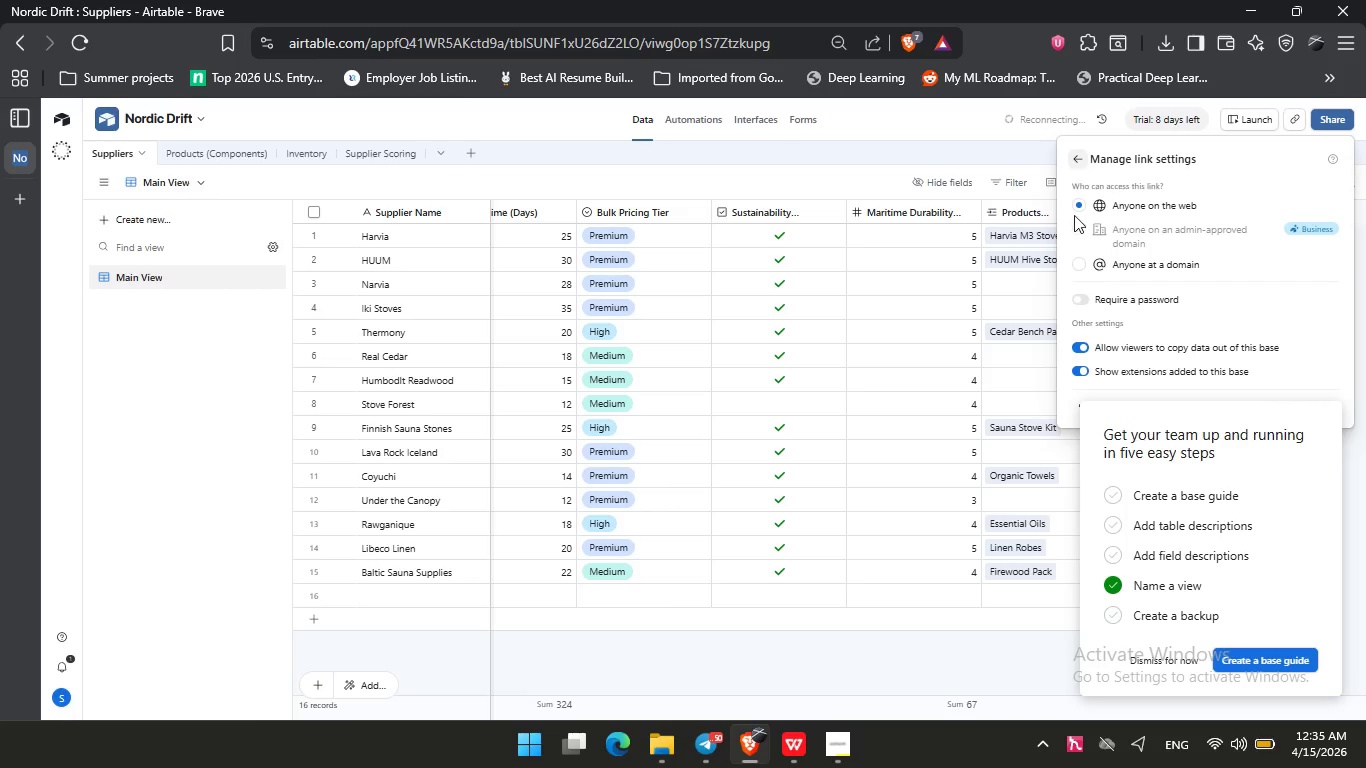 
left_click([1083, 157])
 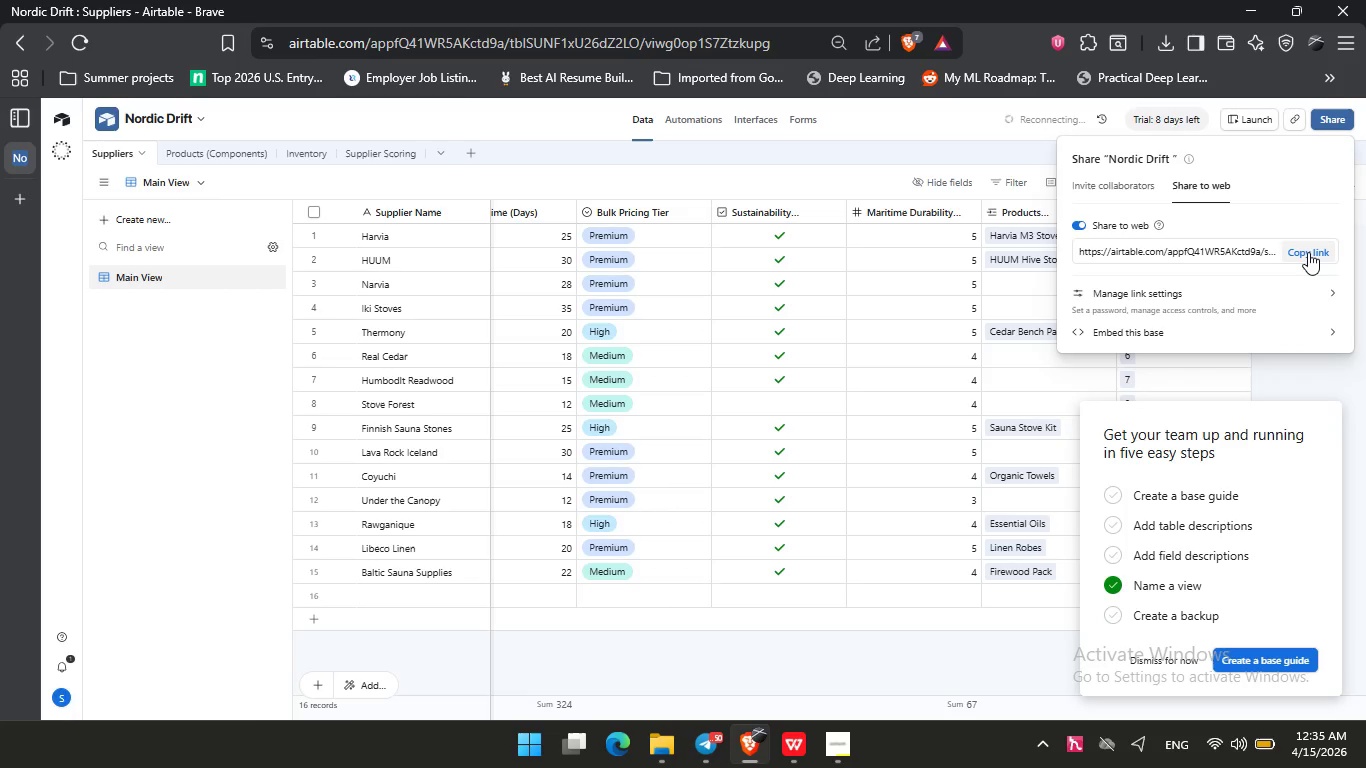 
left_click([1308, 252])
 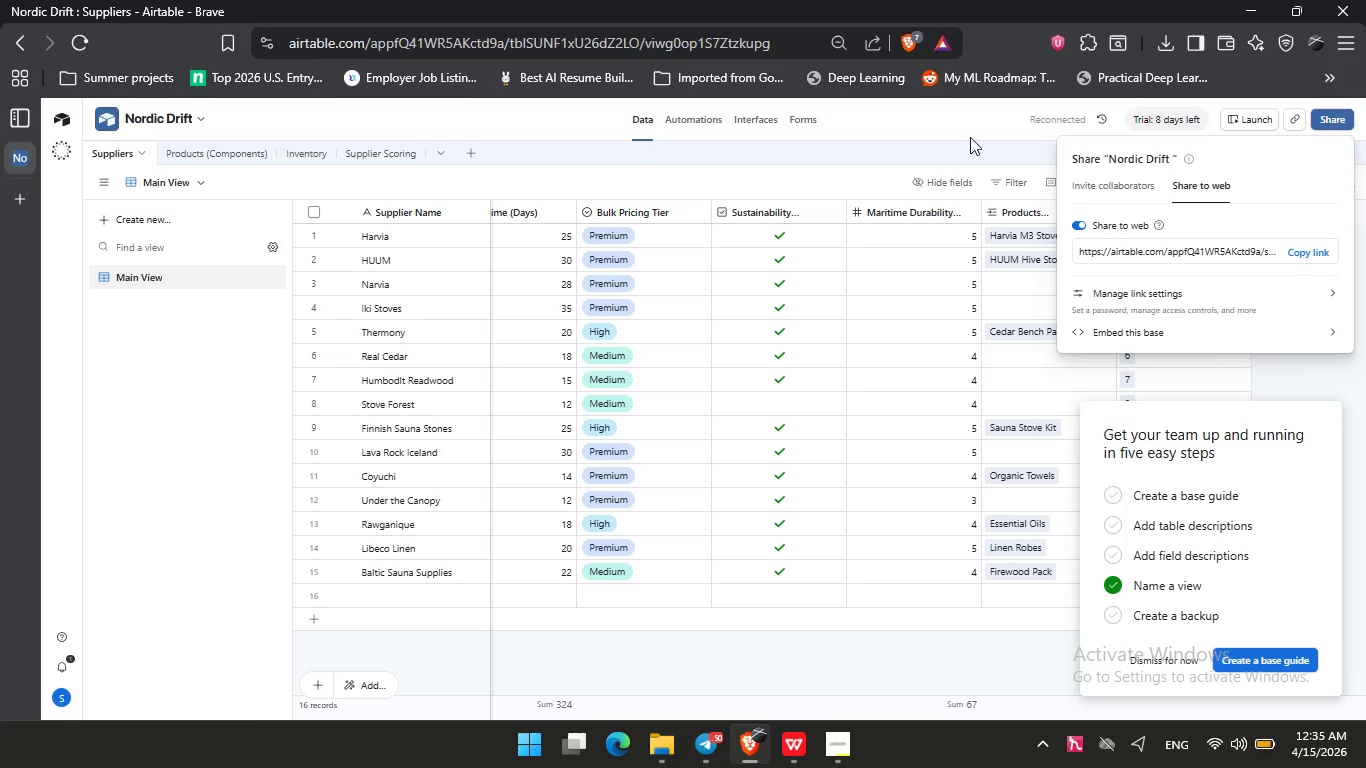 
left_click([1000, 122])
 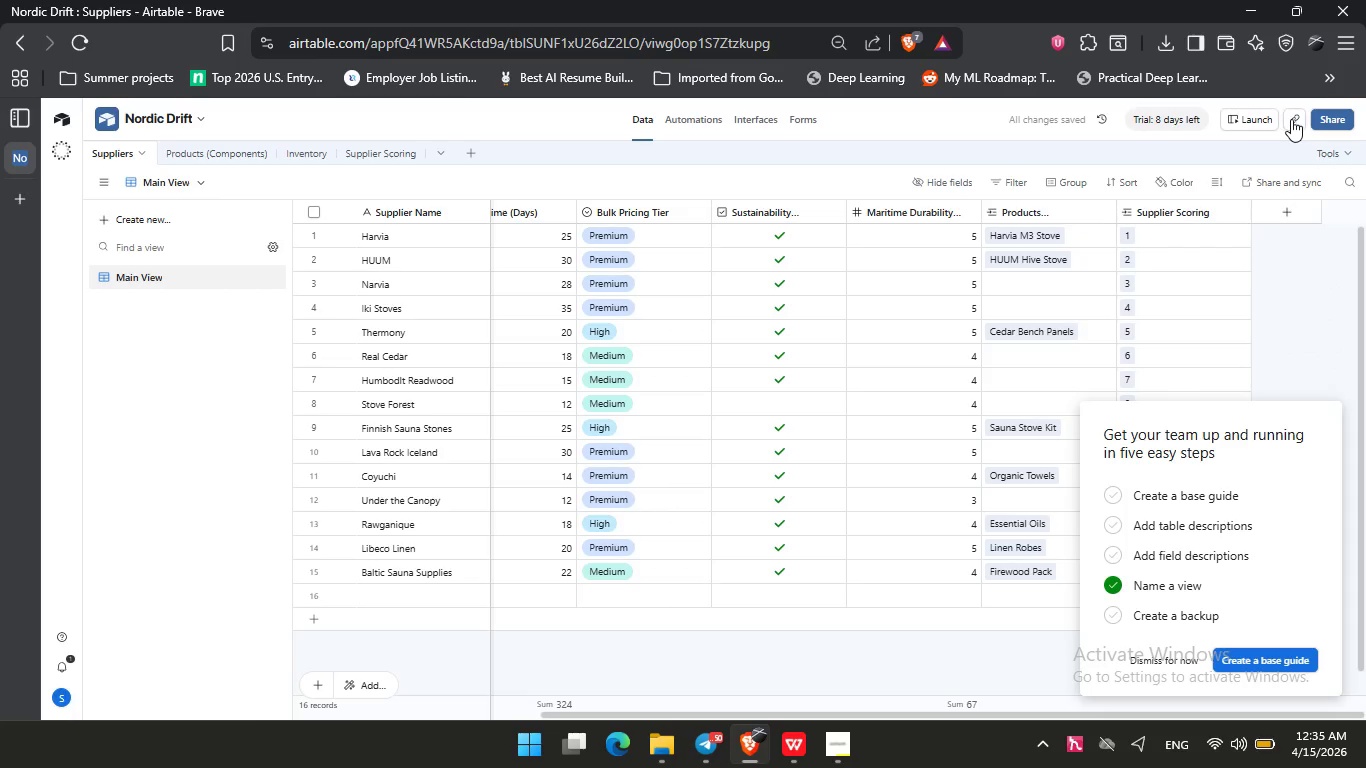 
left_click([1291, 119])
 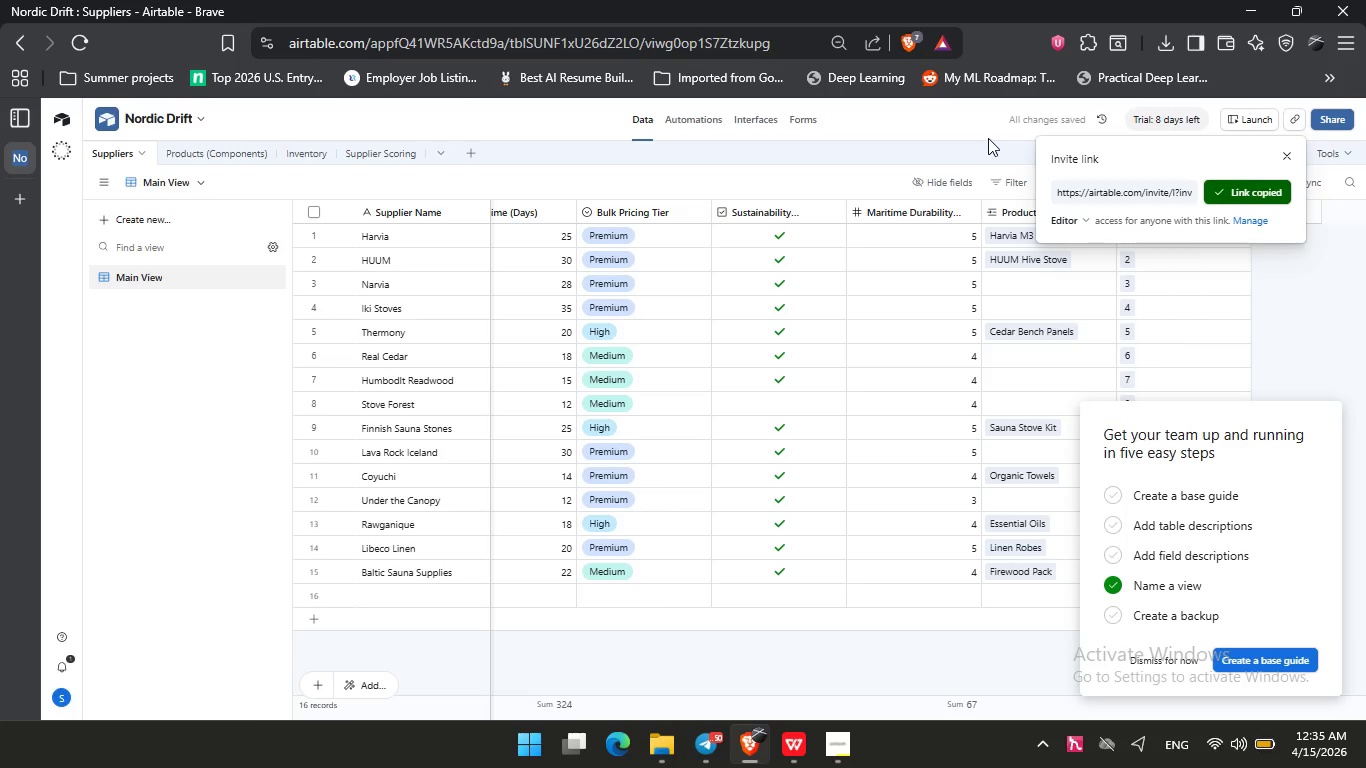 
left_click([878, 119])
 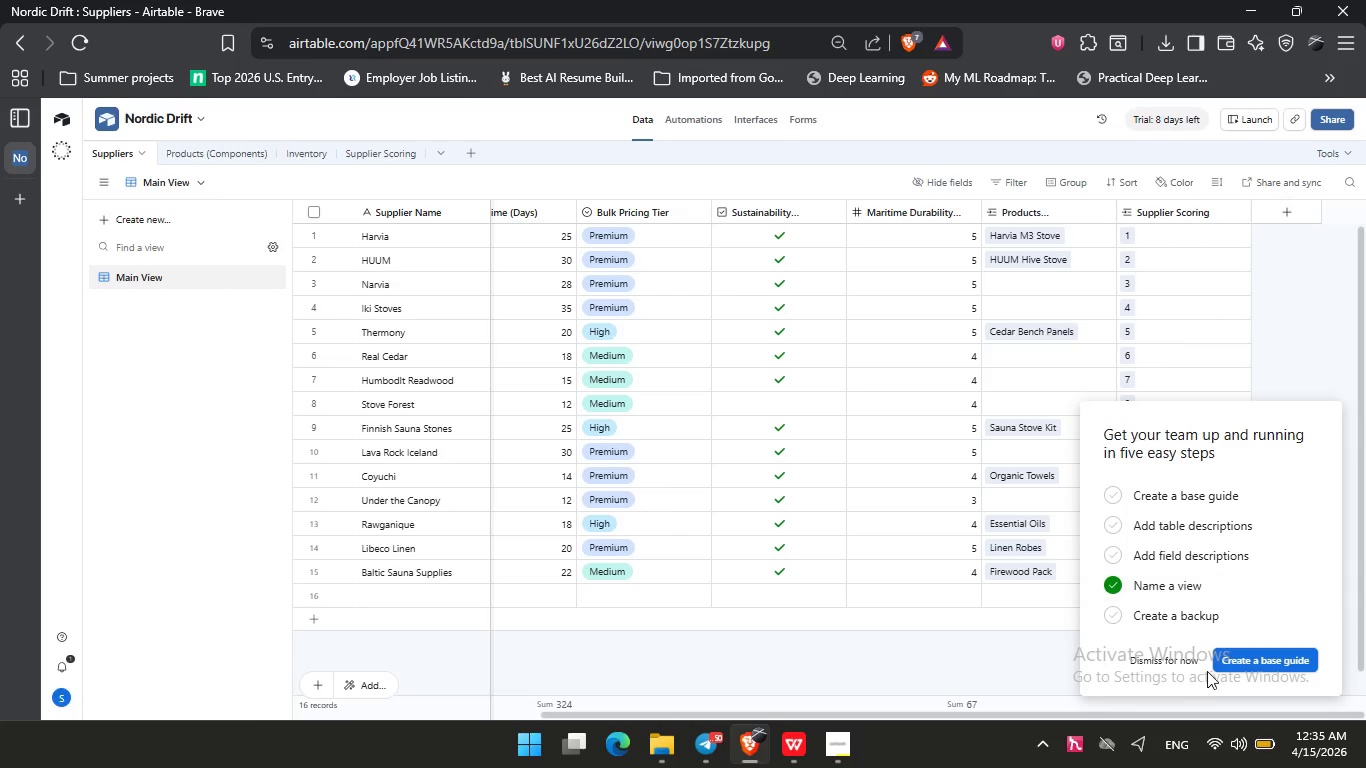 
left_click([1155, 660])
 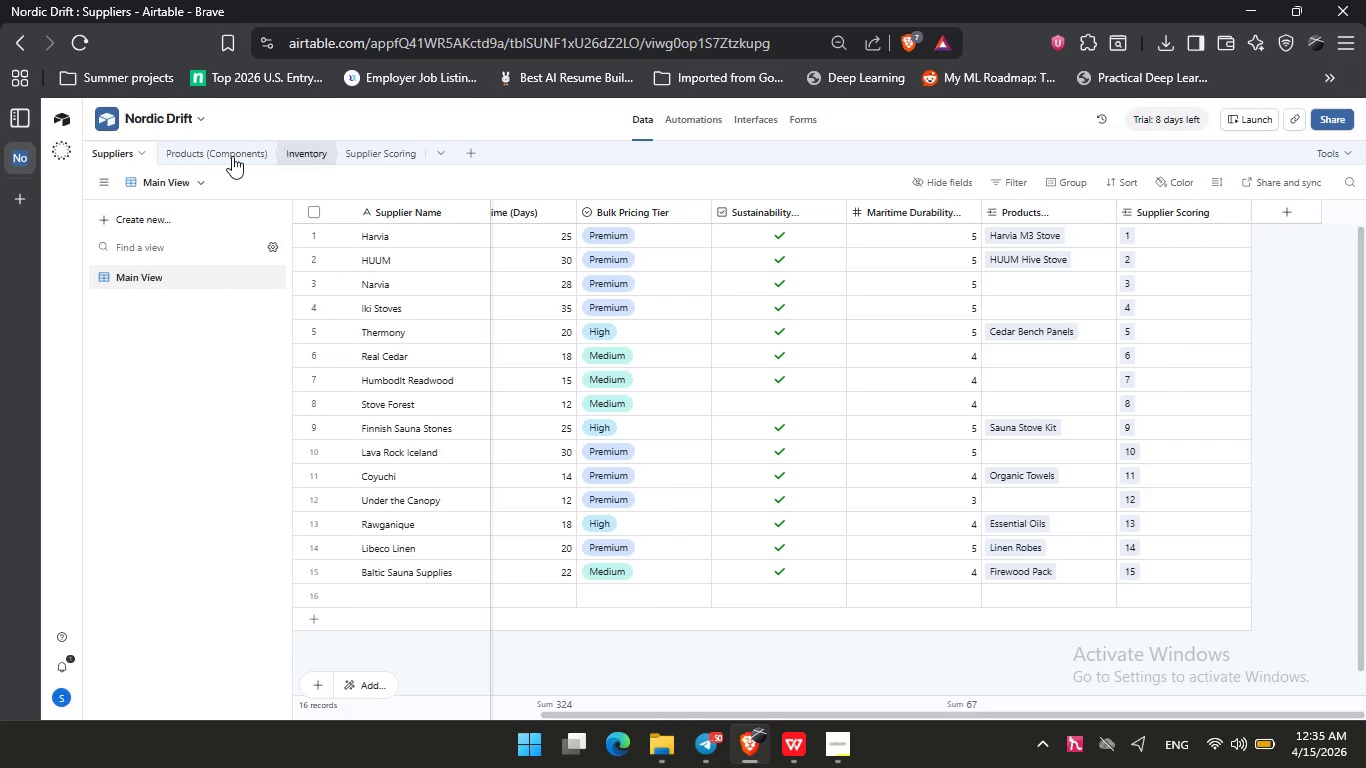 
left_click([218, 157])
 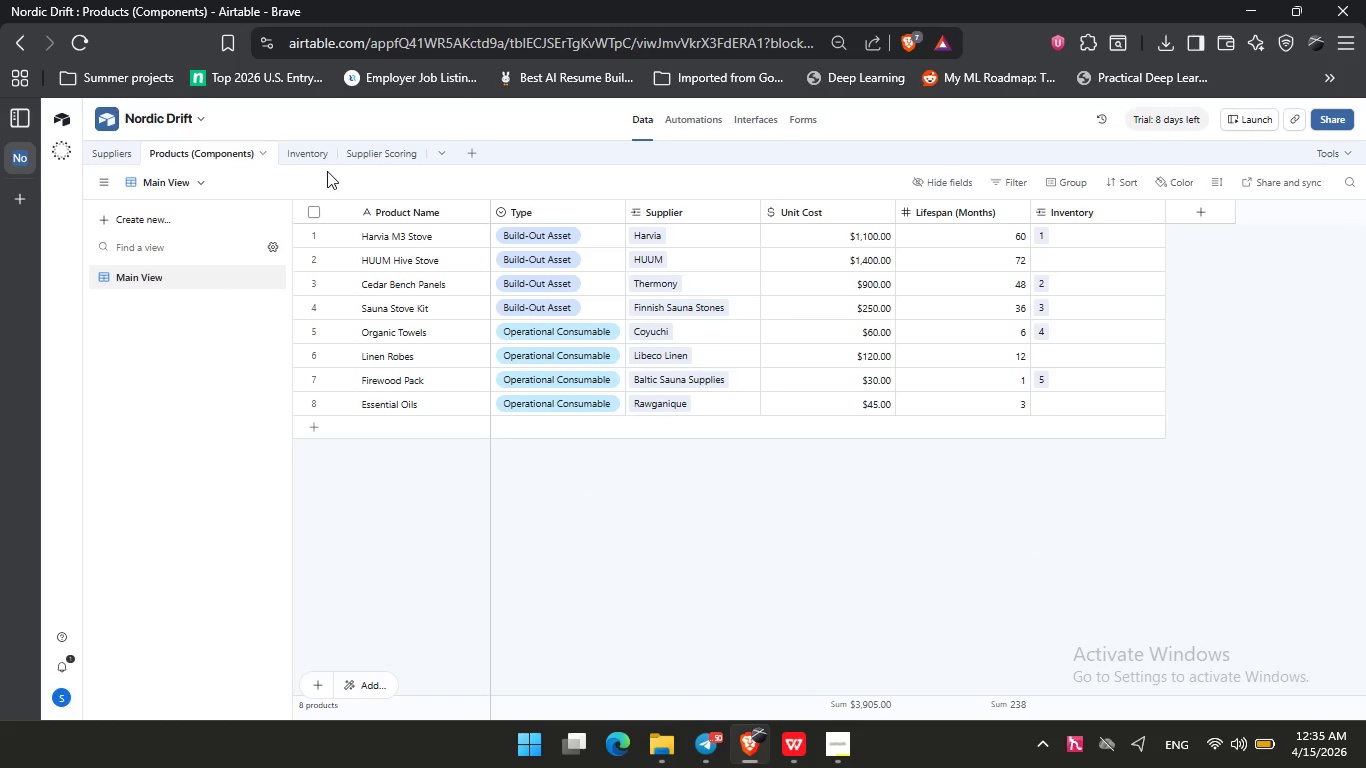 
left_click([318, 161])
 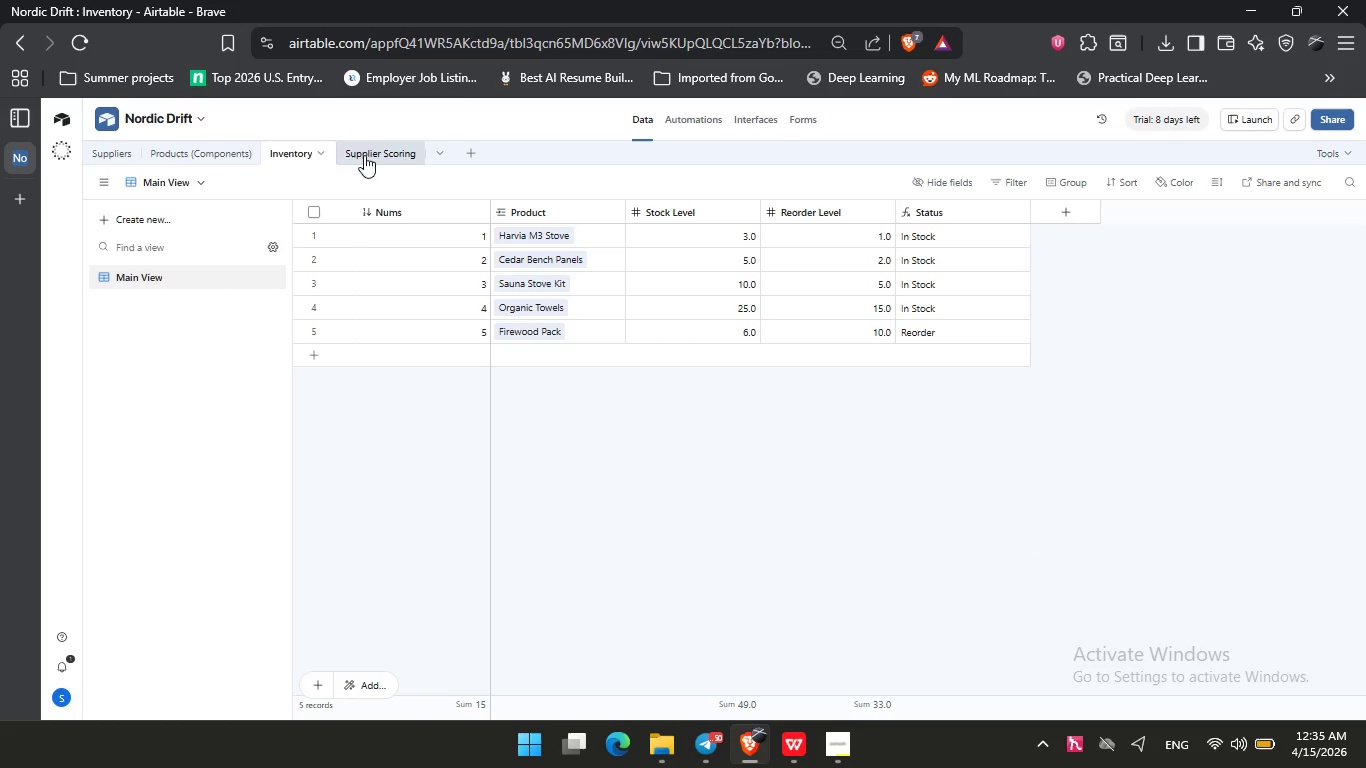 
left_click([377, 151])
 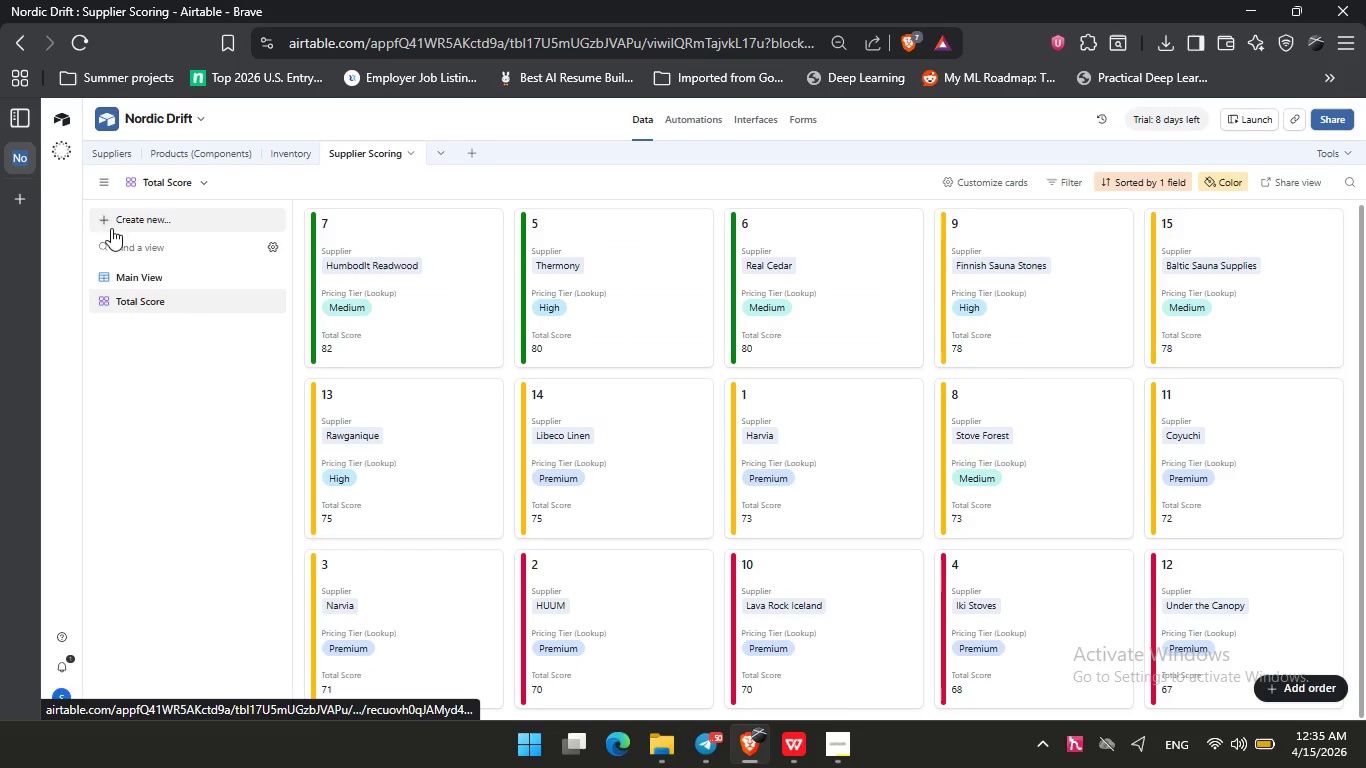 
left_click([146, 282])
 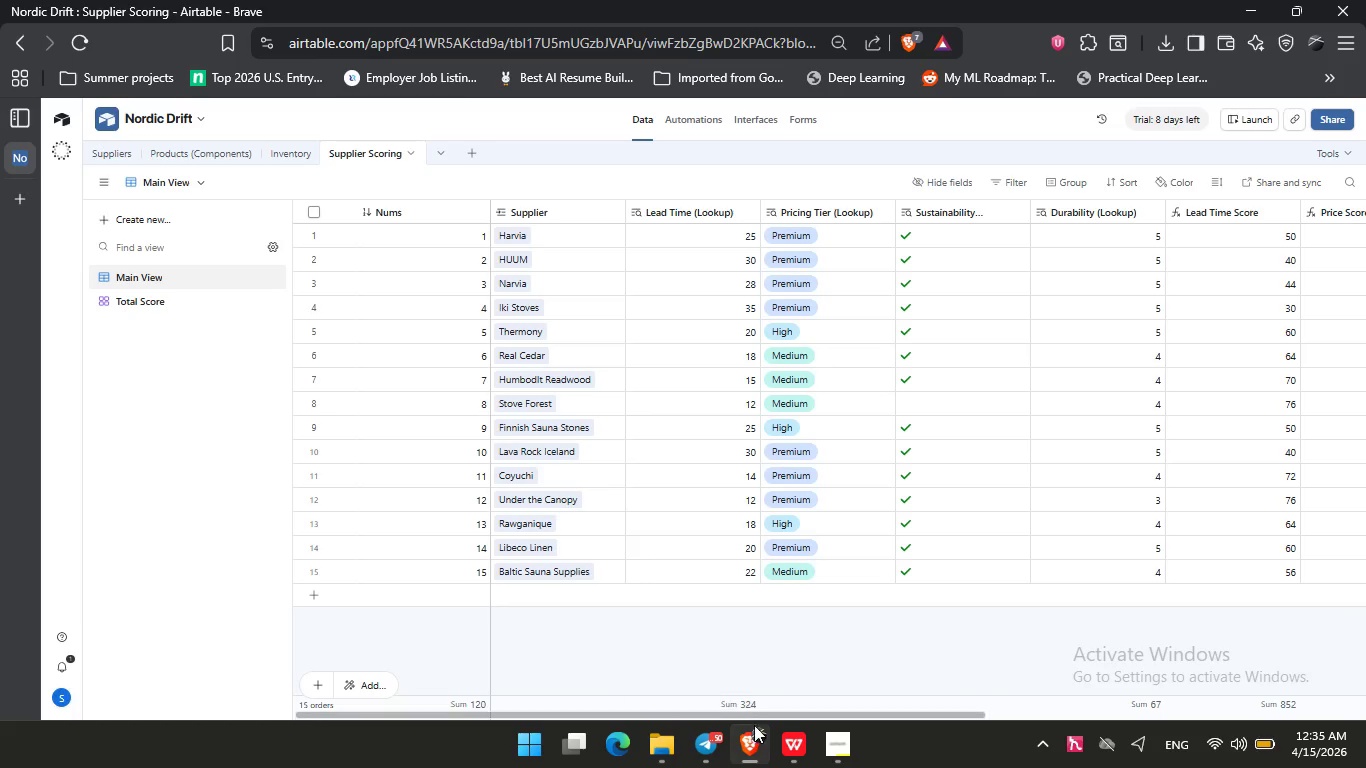 
left_click_drag(start_coordinate=[758, 715], to_coordinate=[970, 712])
 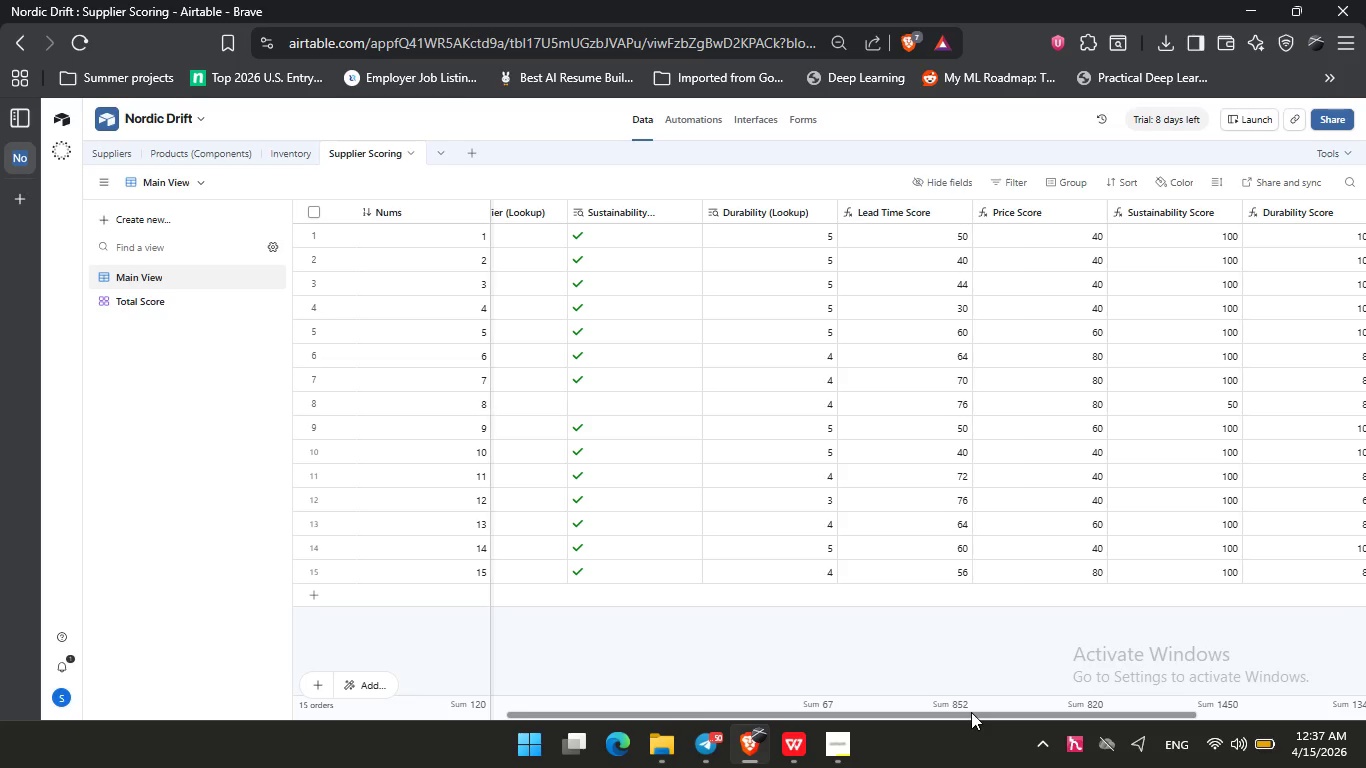 
wait(119.44)
 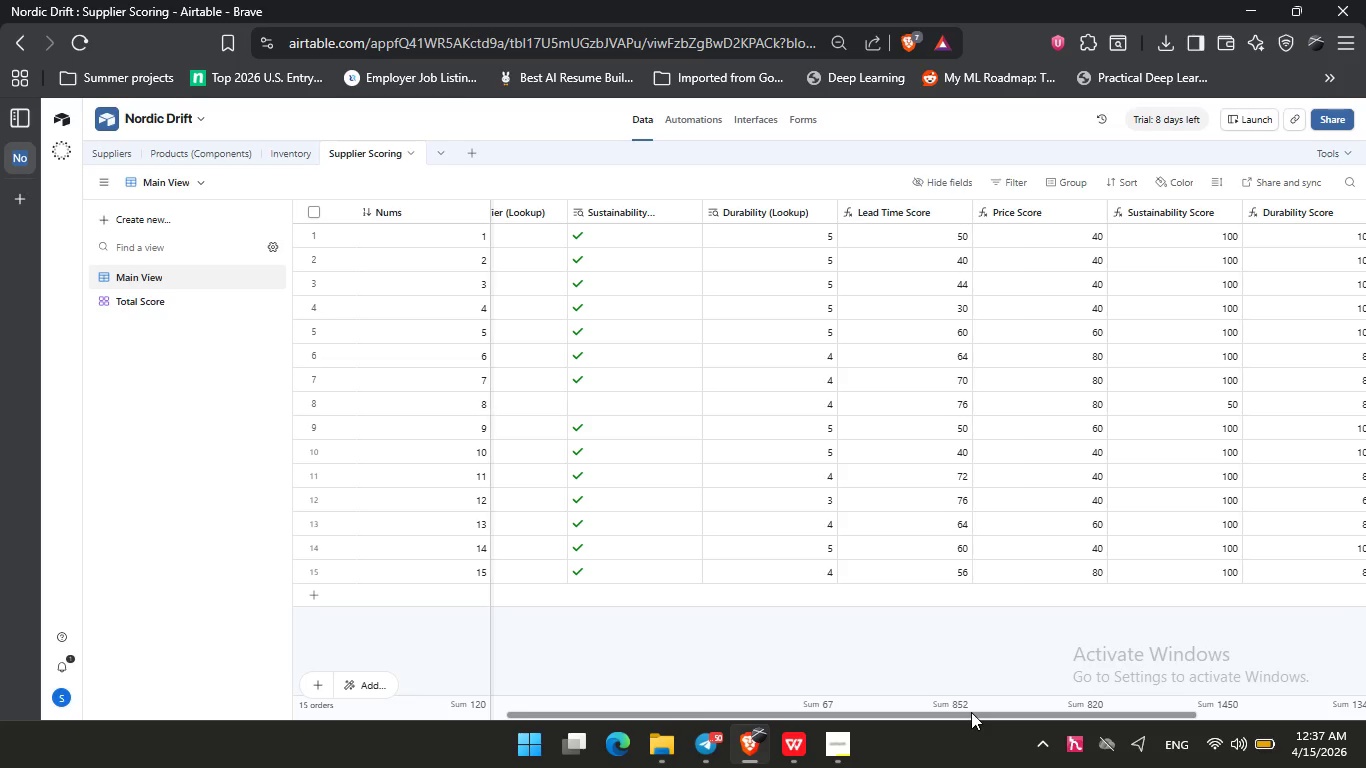 
left_click_drag(start_coordinate=[902, 714], to_coordinate=[688, 713])
 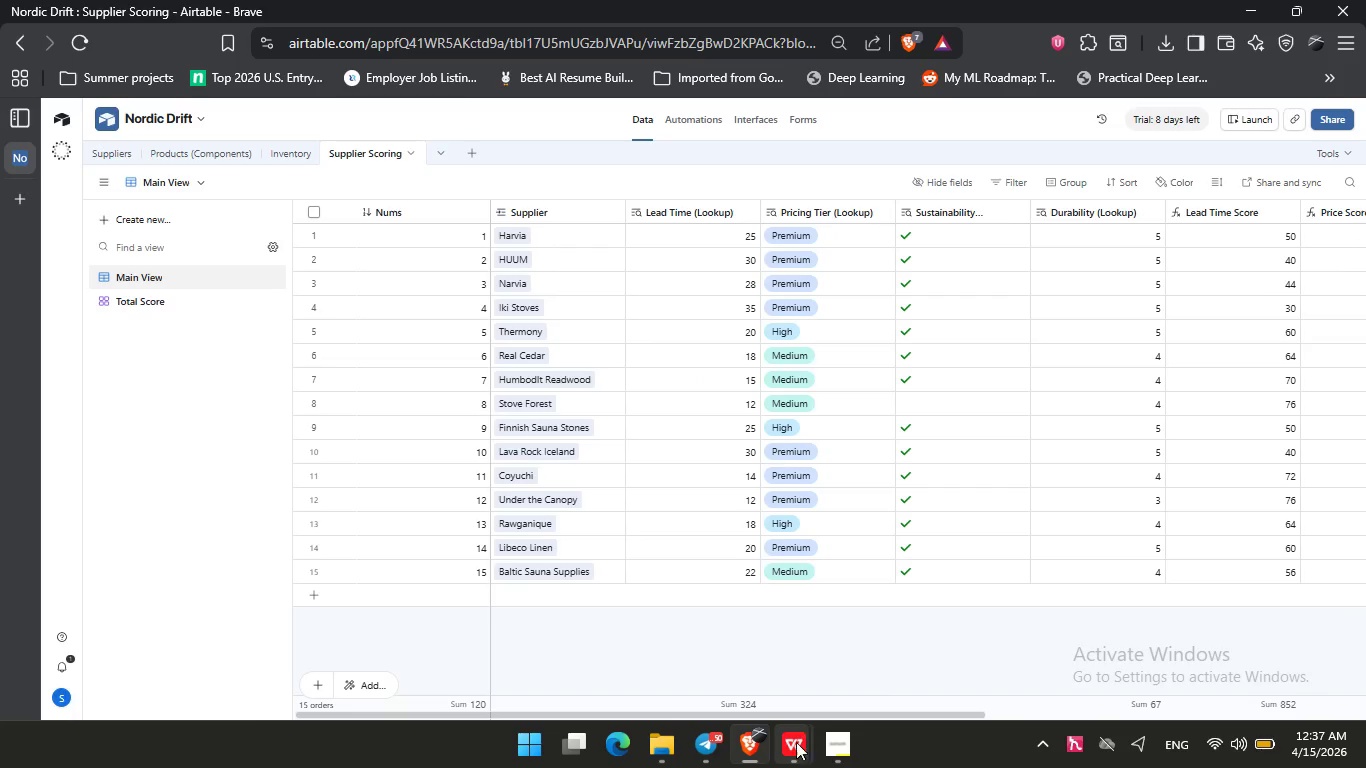 
left_click([795, 744])
 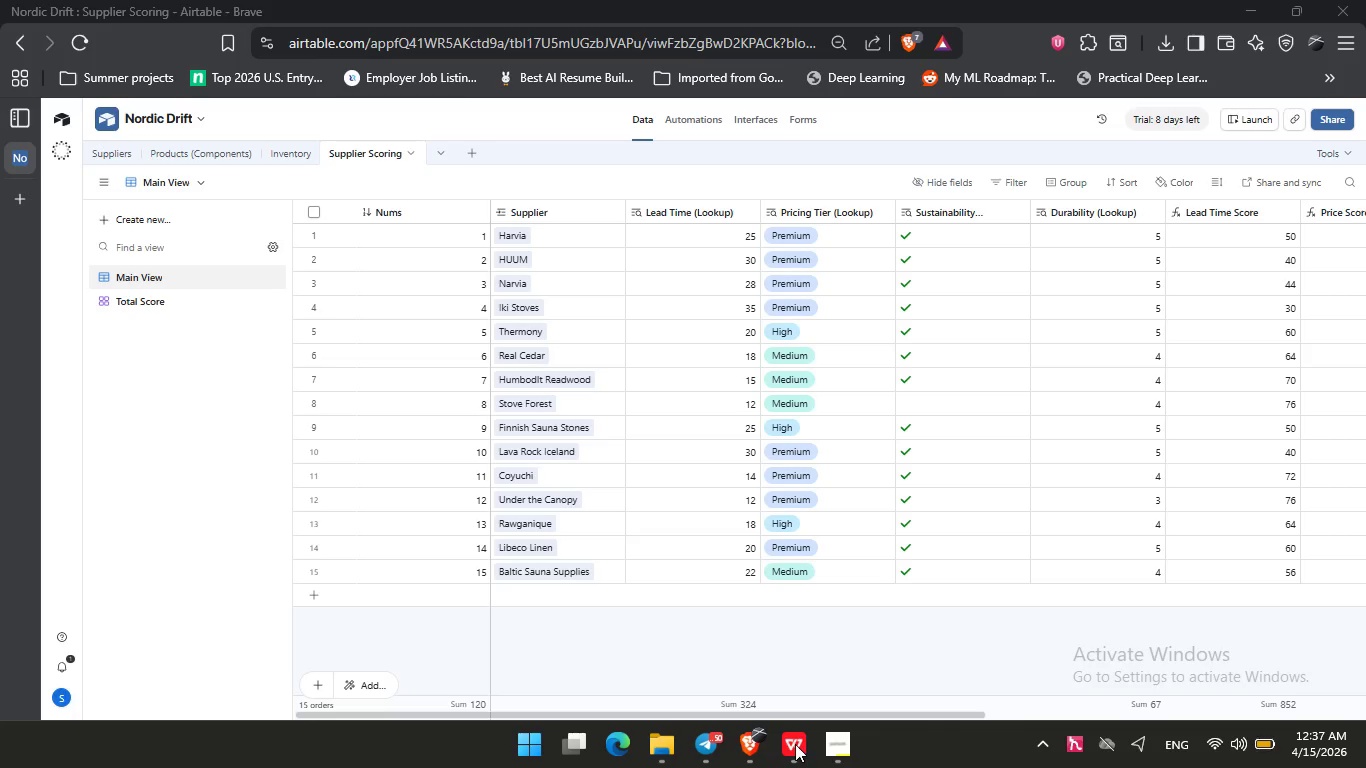 
left_click([795, 744])
 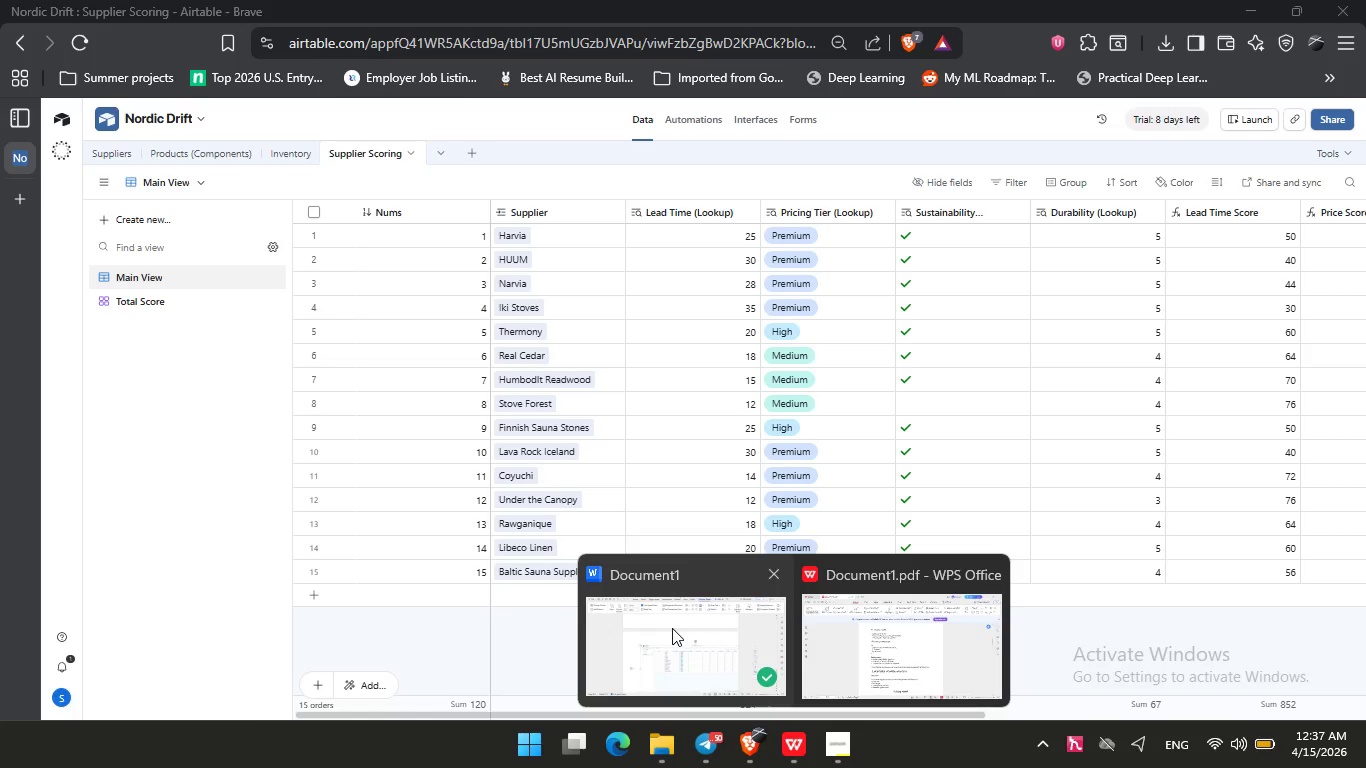 
left_click([672, 628])
 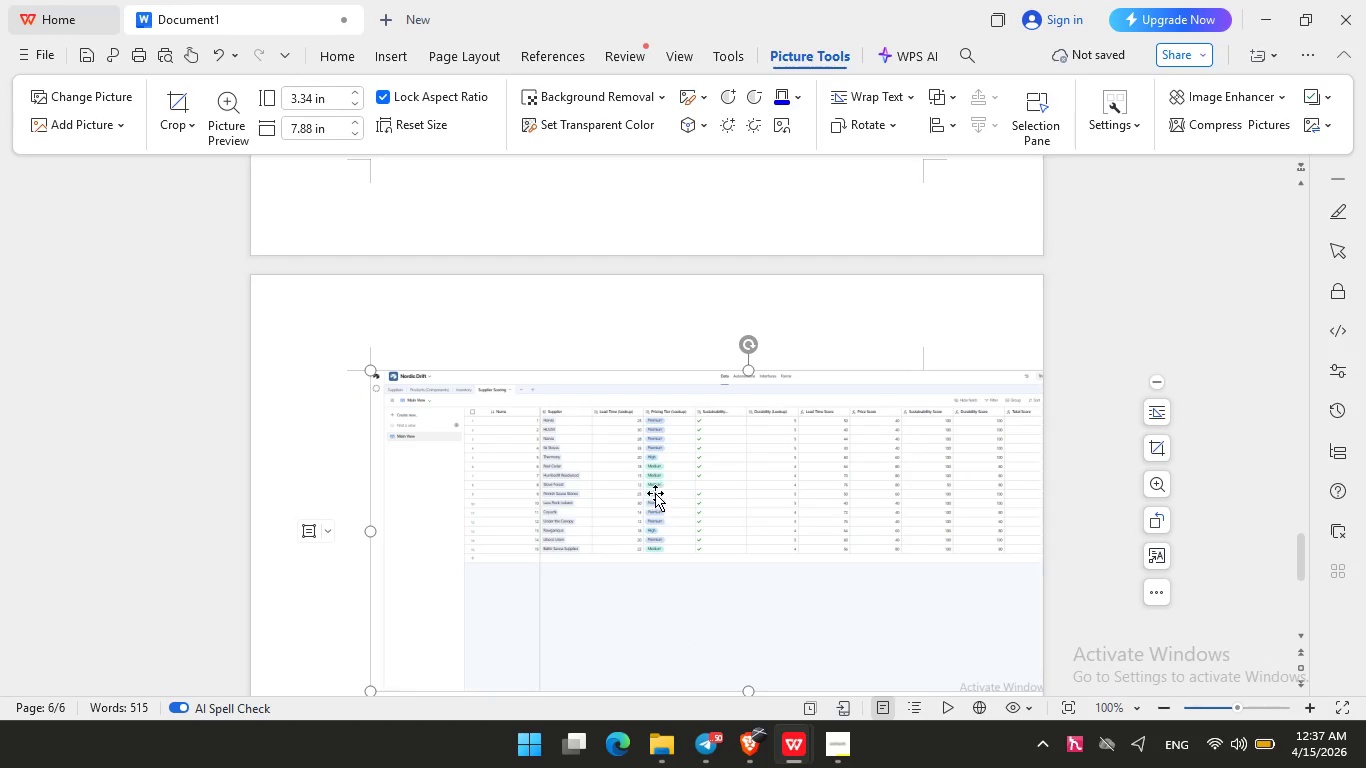 
left_click([547, 513])
 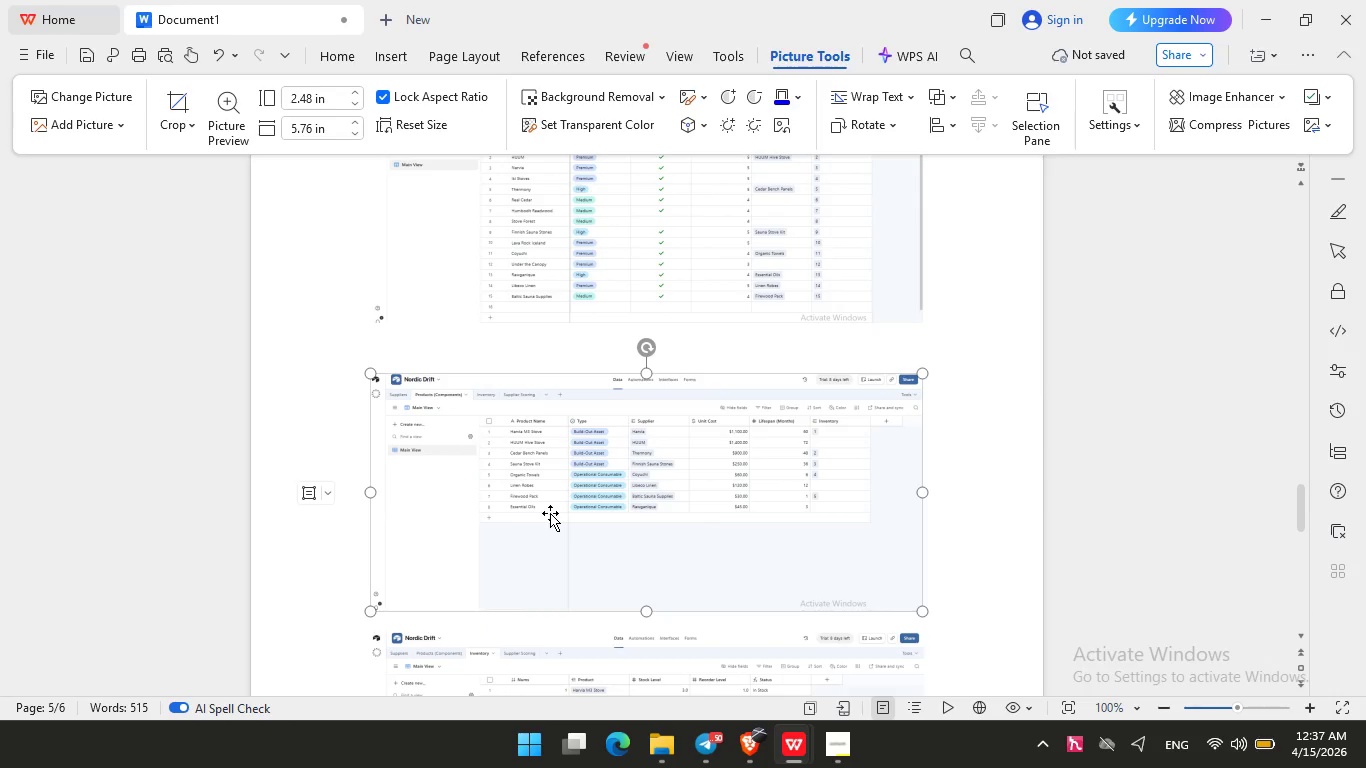 
scroll: coordinate [626, 511], scroll_direction: up, amount: 15.0
 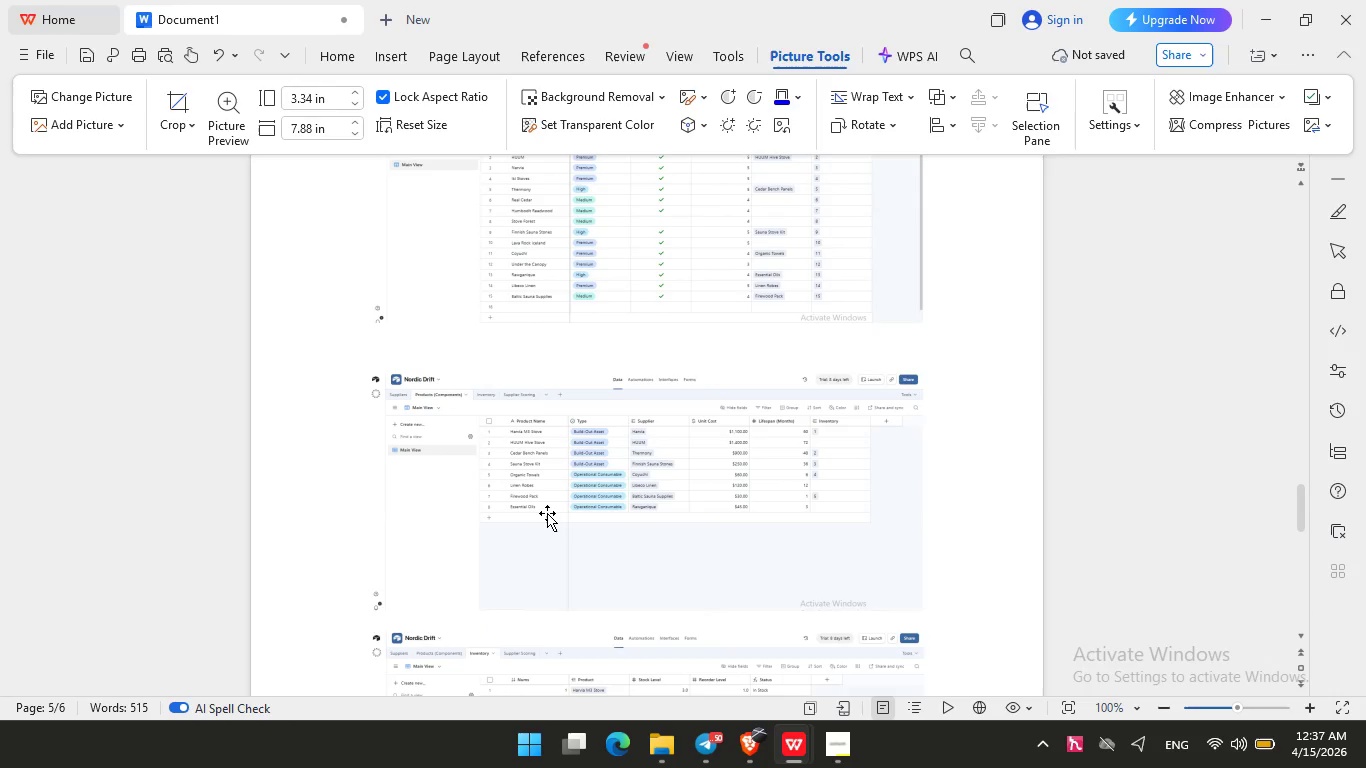 
scroll: coordinate [550, 513], scroll_direction: down, amount: 4.0
 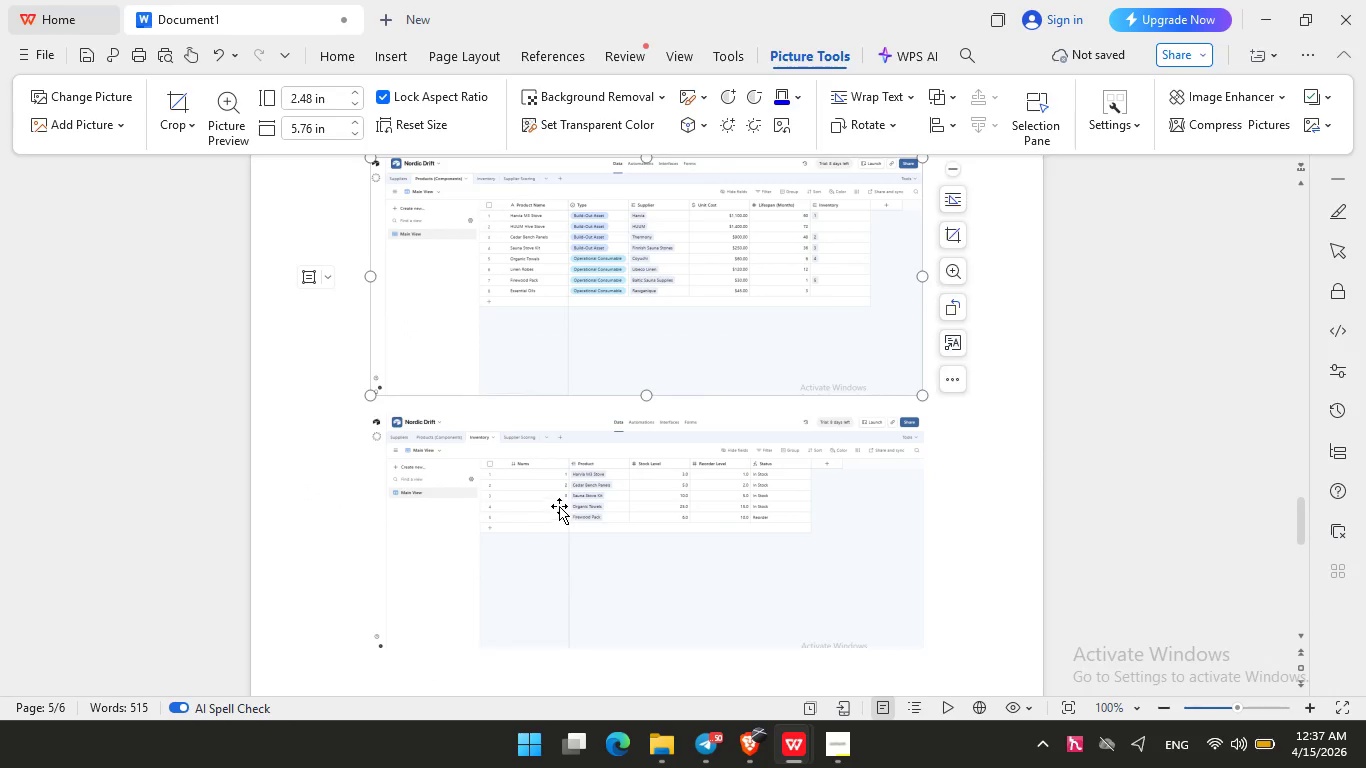 
left_click([591, 444])
 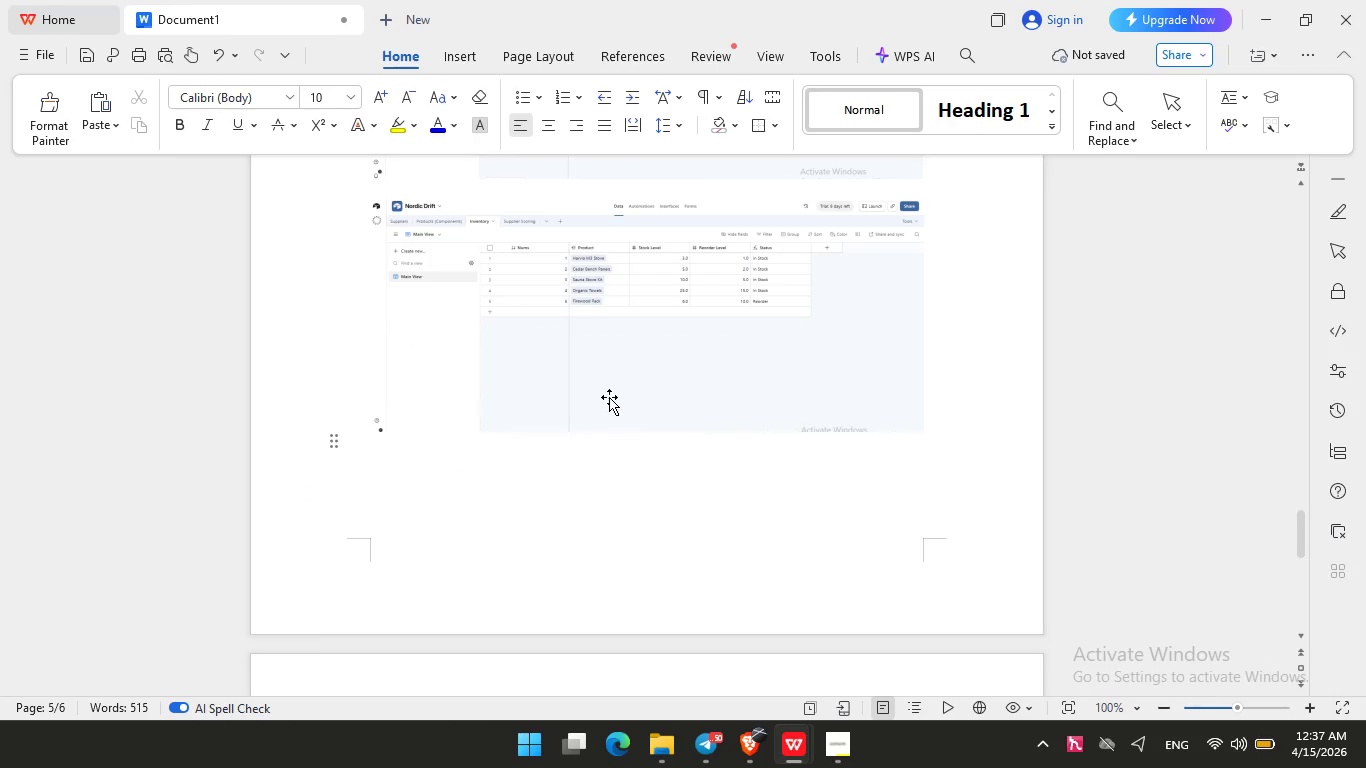 
scroll: coordinate [561, 504], scroll_direction: down, amount: 4.0
 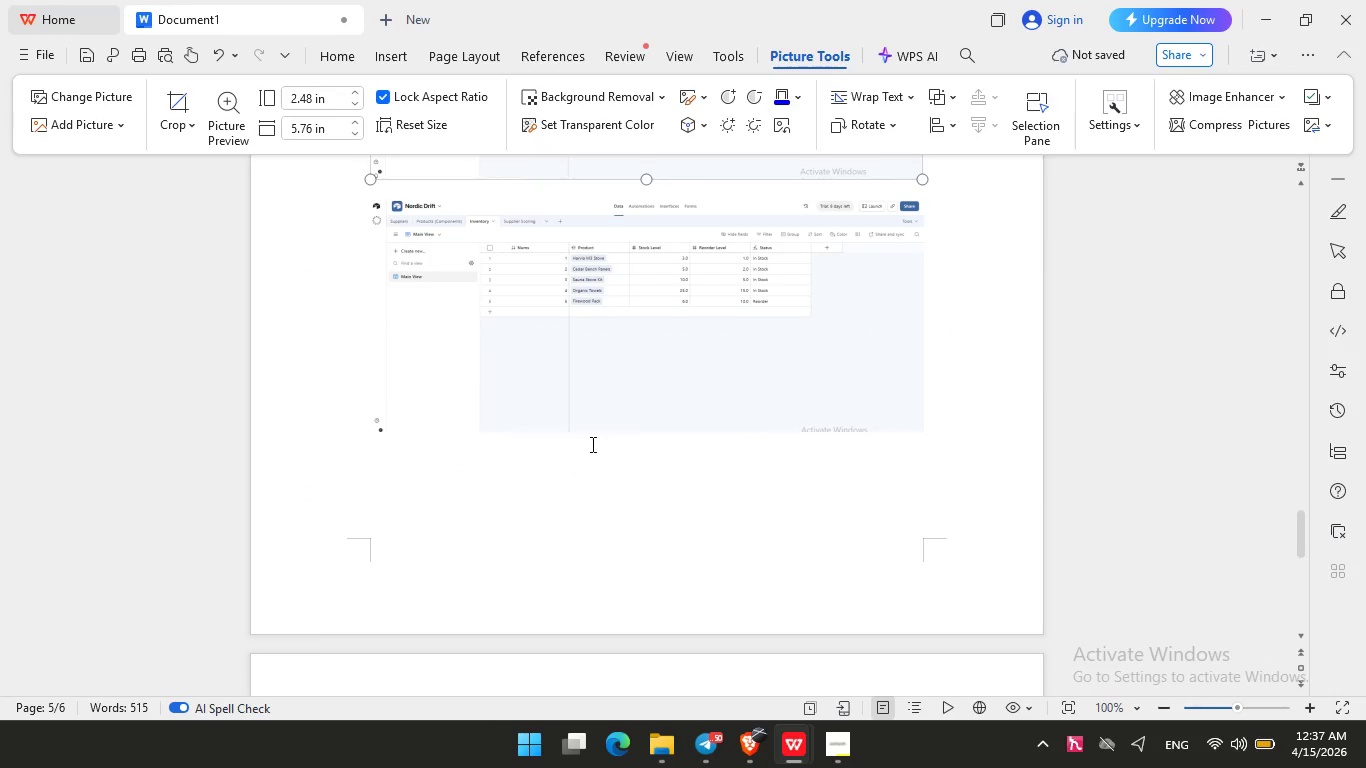 
left_click([606, 390])
 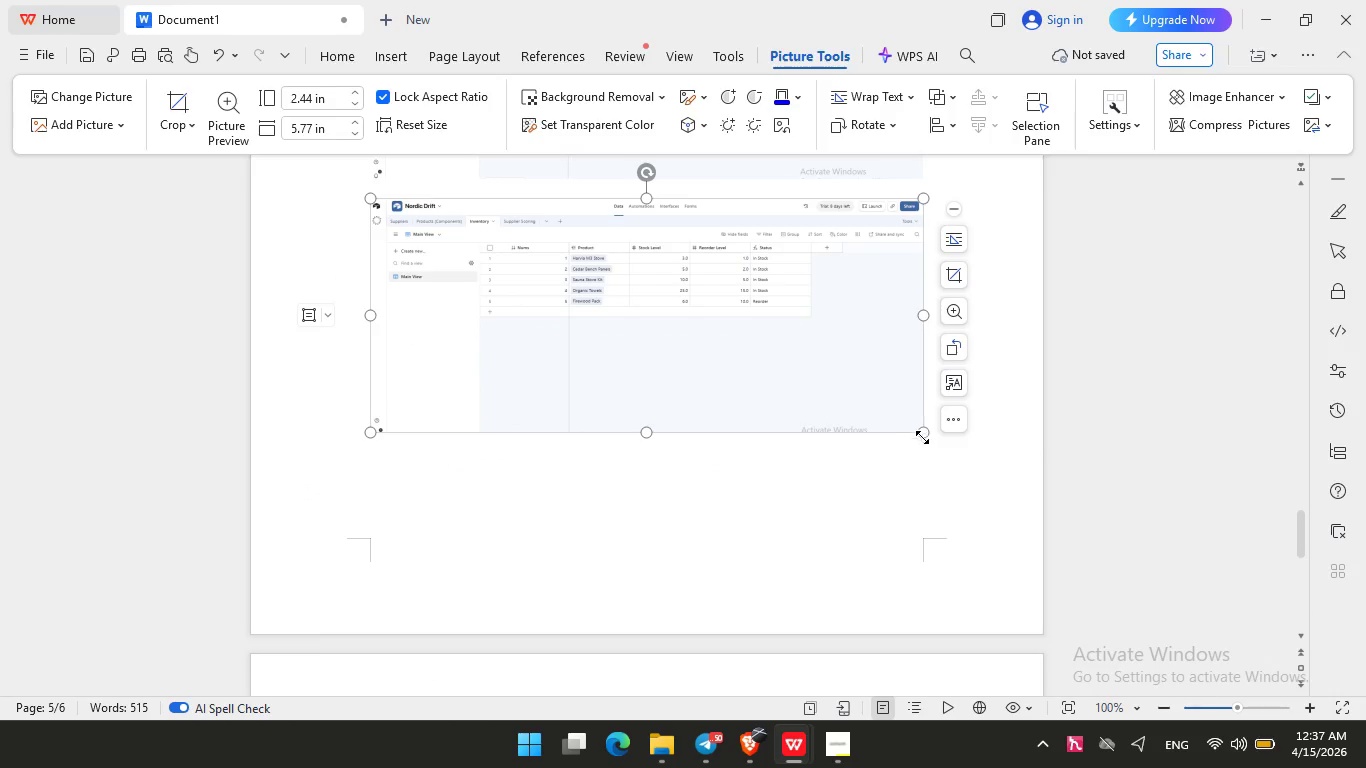 
left_click([922, 438])
 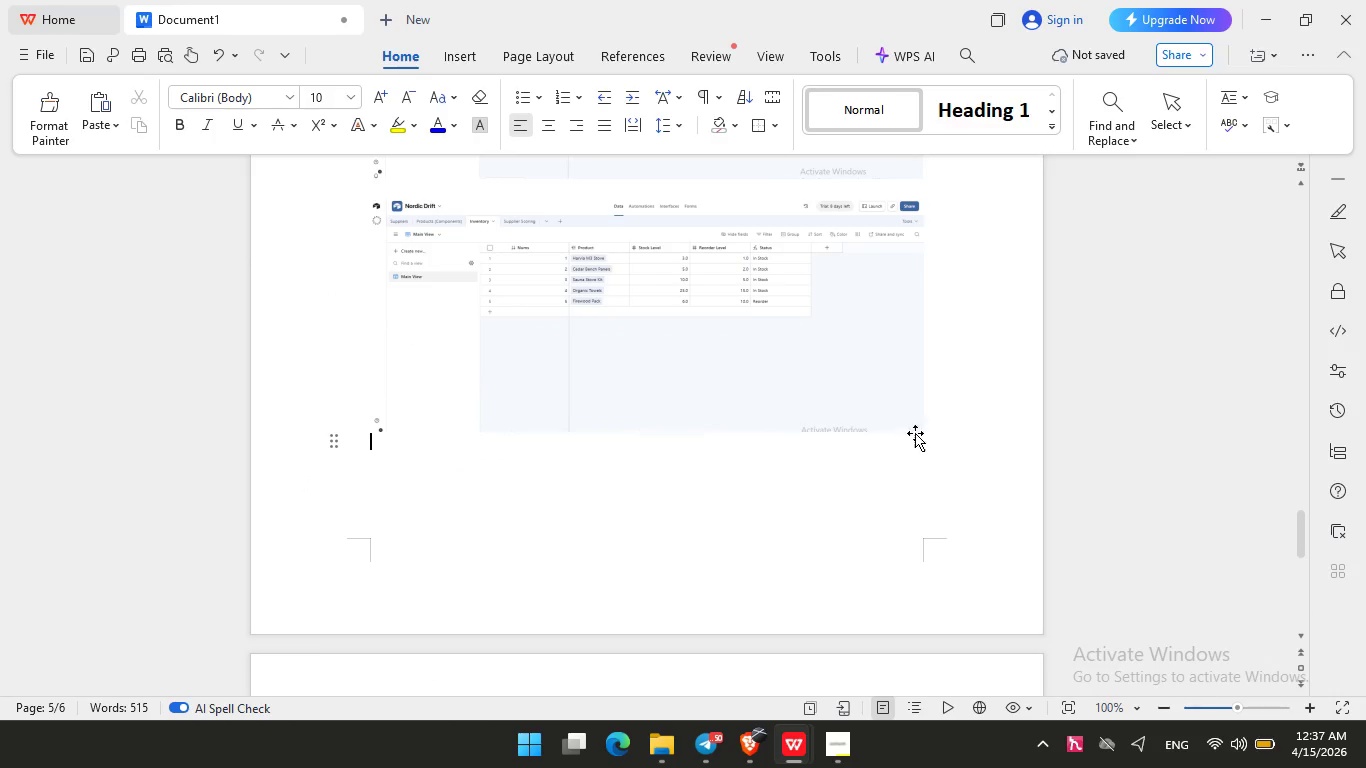 
left_click([906, 414])
 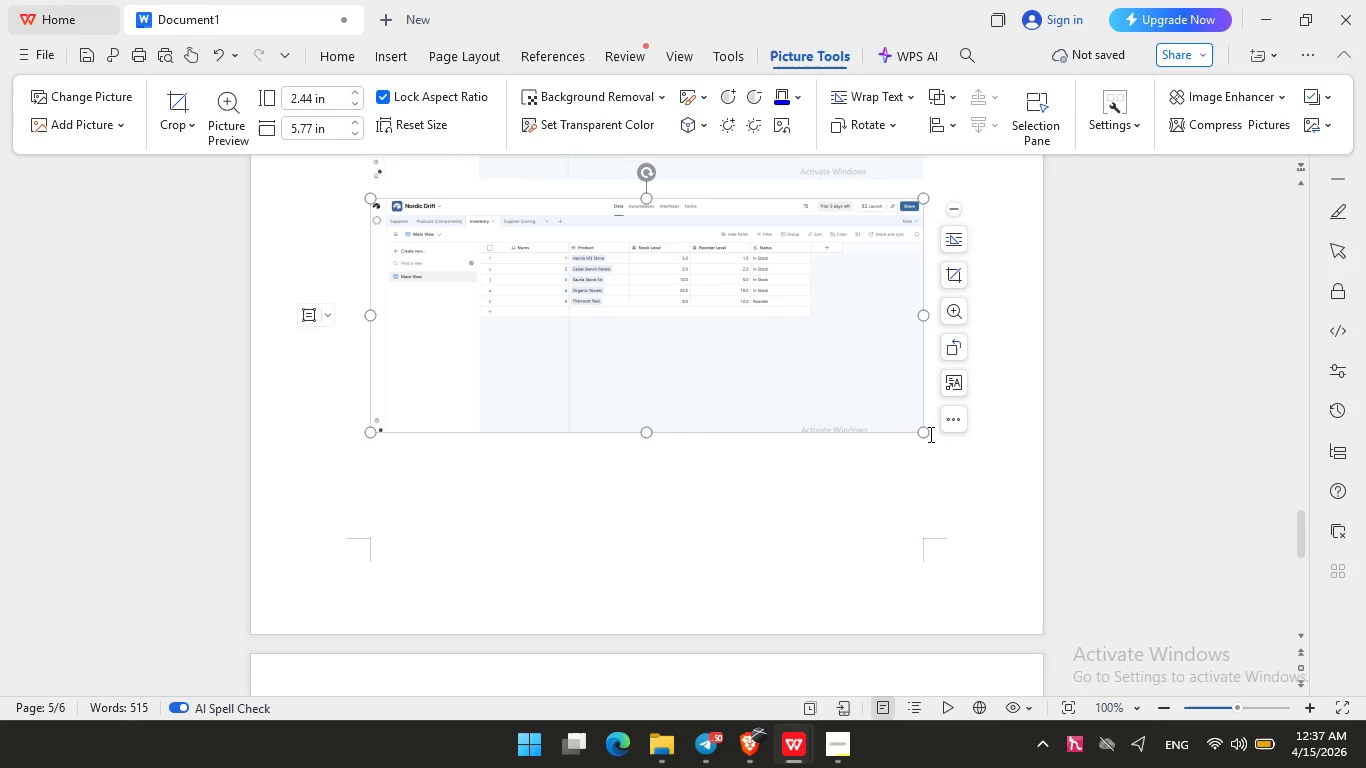 
left_click_drag(start_coordinate=[929, 434], to_coordinate=[945, 485])
 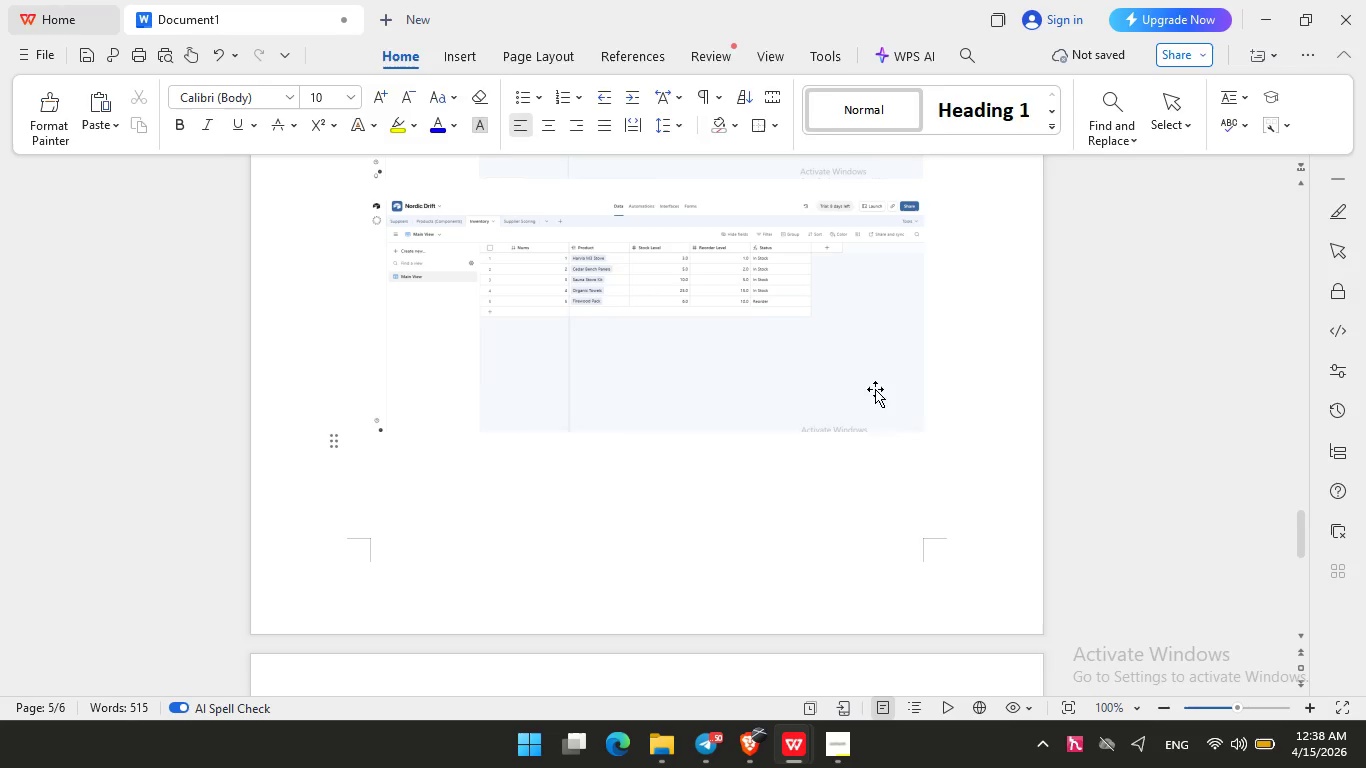 
left_click([875, 389])
 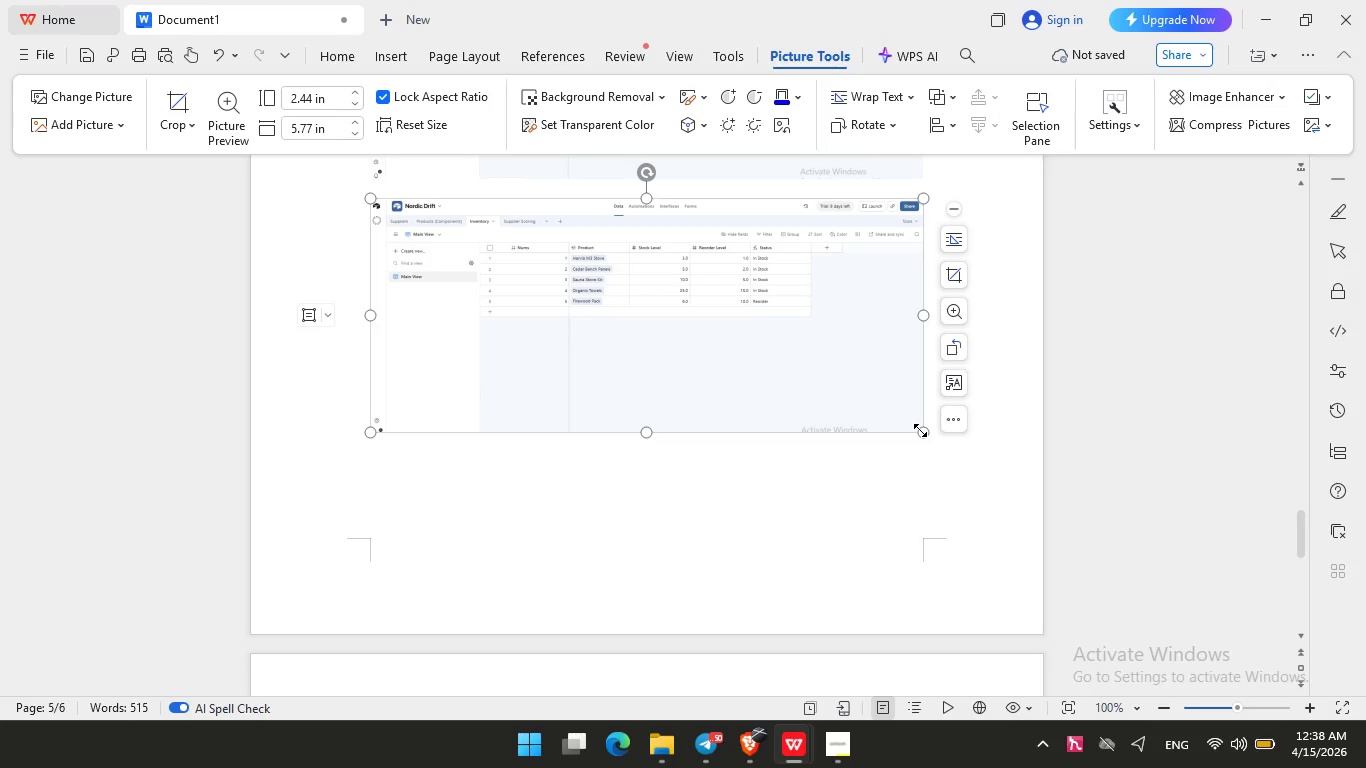 
left_click_drag(start_coordinate=[920, 430], to_coordinate=[579, 429])
 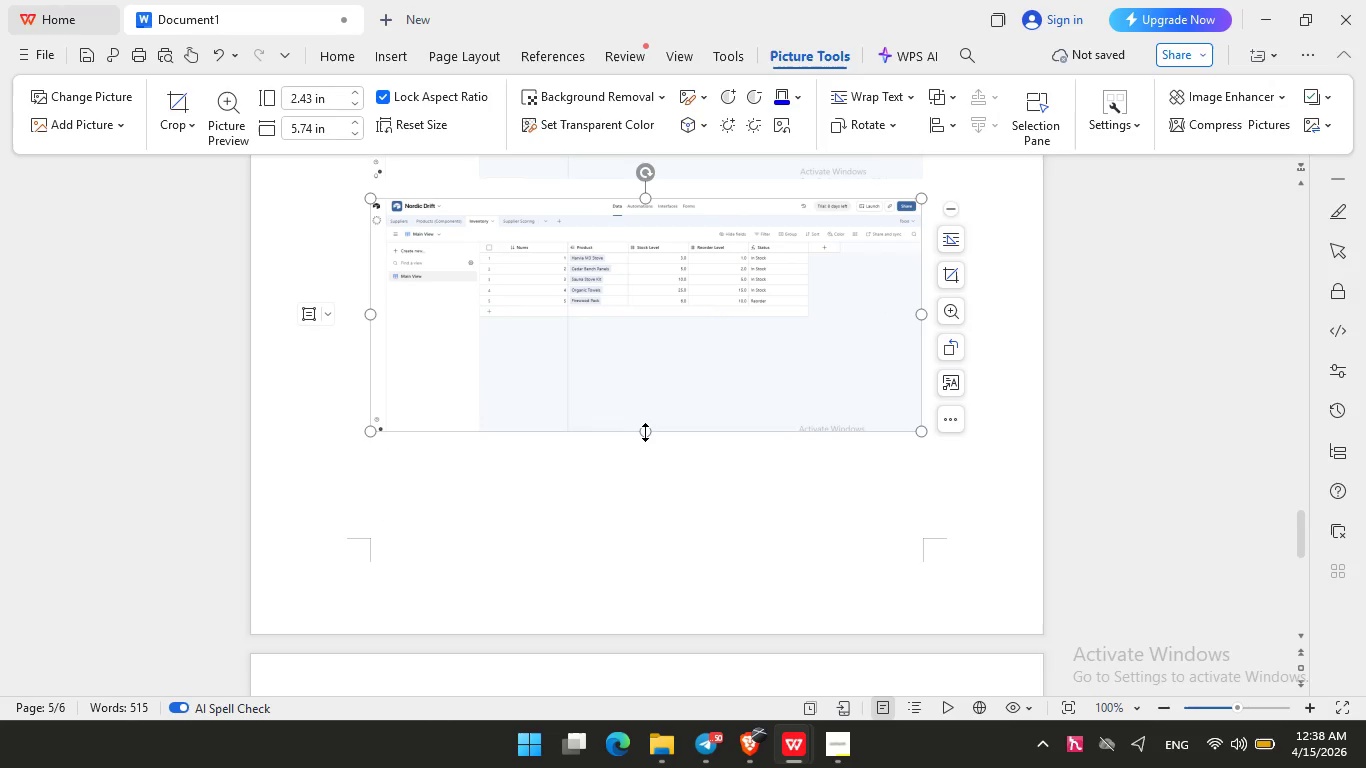 
left_click_drag(start_coordinate=[646, 432], to_coordinate=[647, 514])
 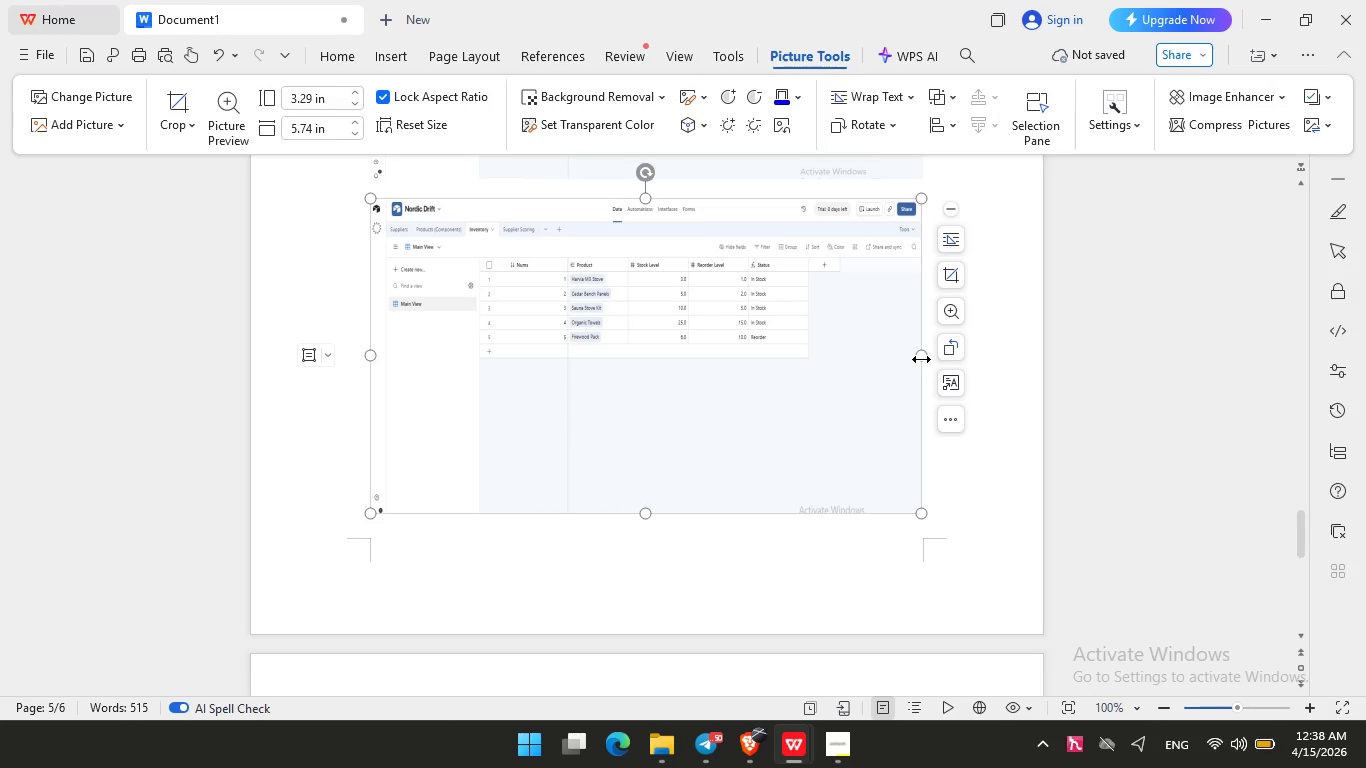 
left_click_drag(start_coordinate=[921, 358], to_coordinate=[1010, 368])
 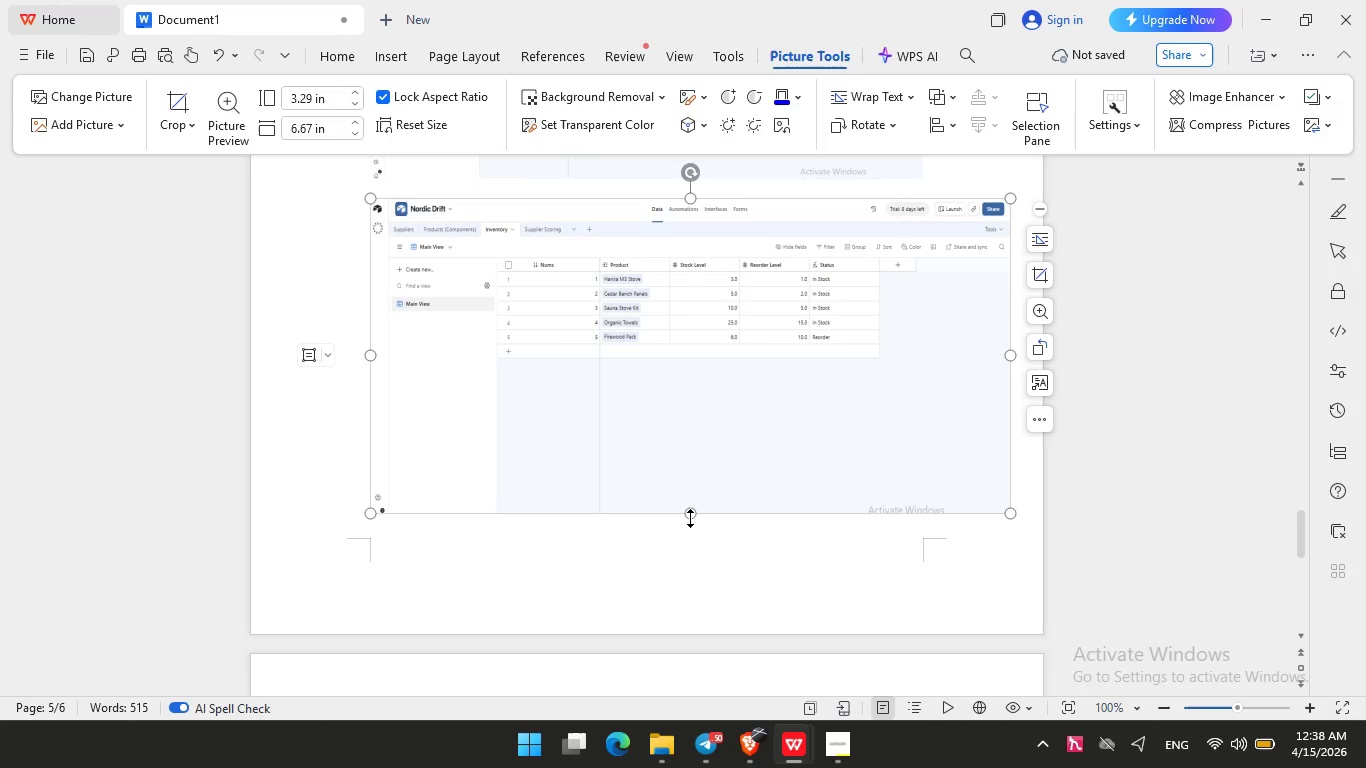 
left_click_drag(start_coordinate=[689, 515], to_coordinate=[688, 550])
 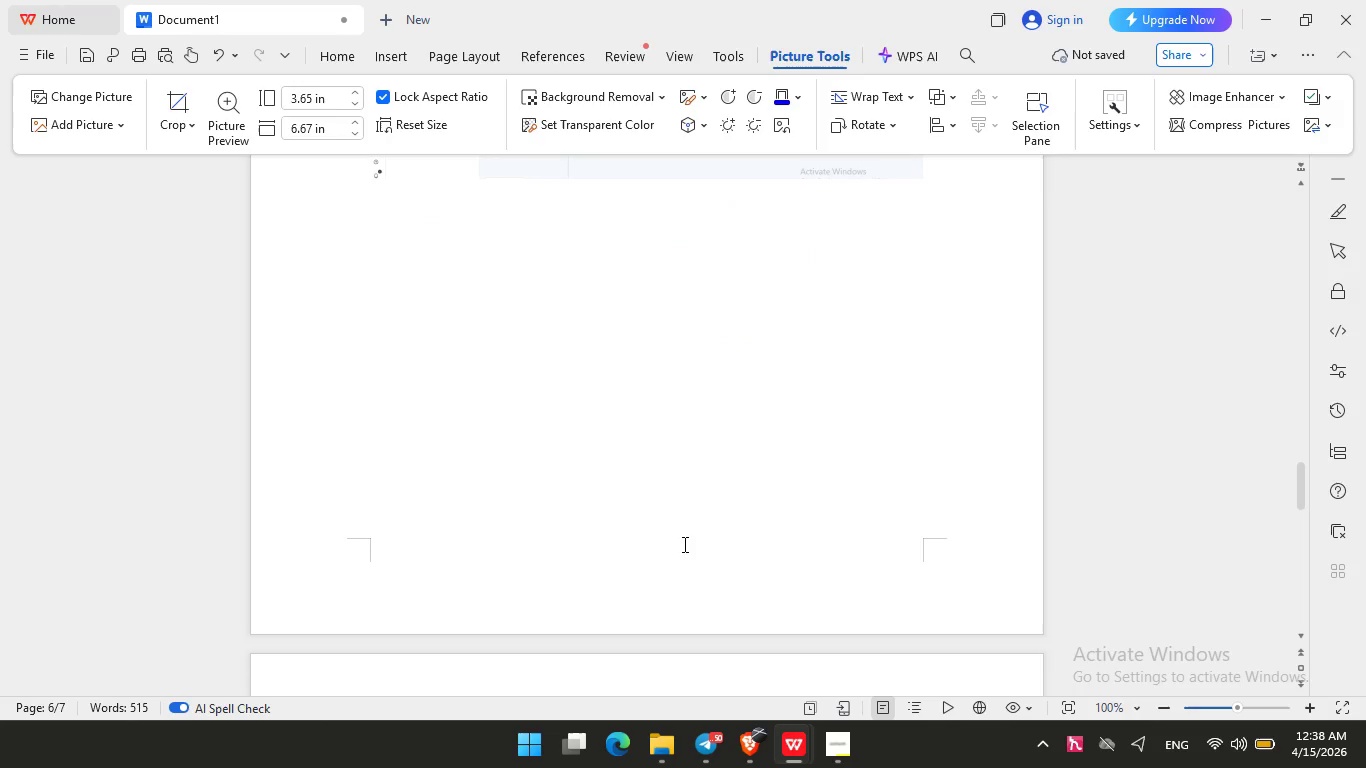 
scroll: coordinate [683, 544], scroll_direction: down, amount: 10.0
 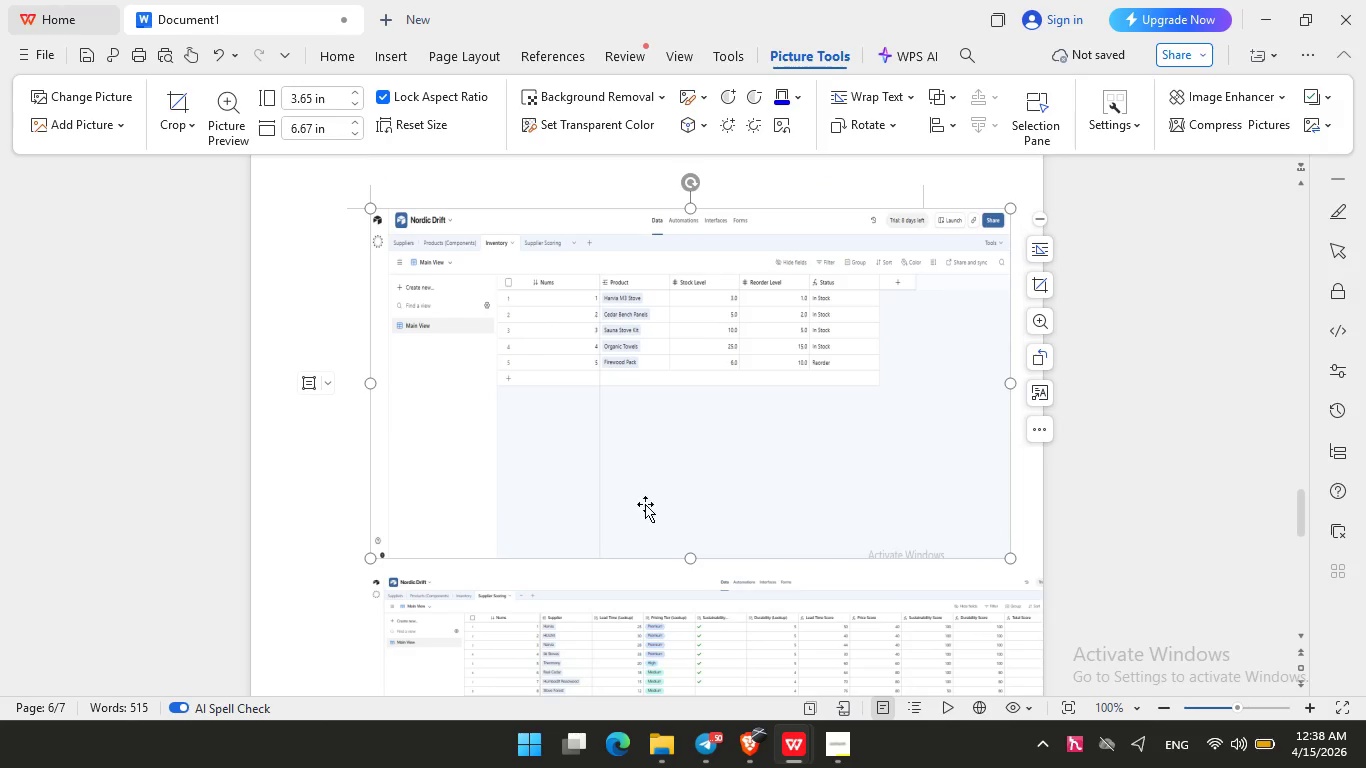 
scroll: coordinate [642, 501], scroll_direction: up, amount: 18.0
 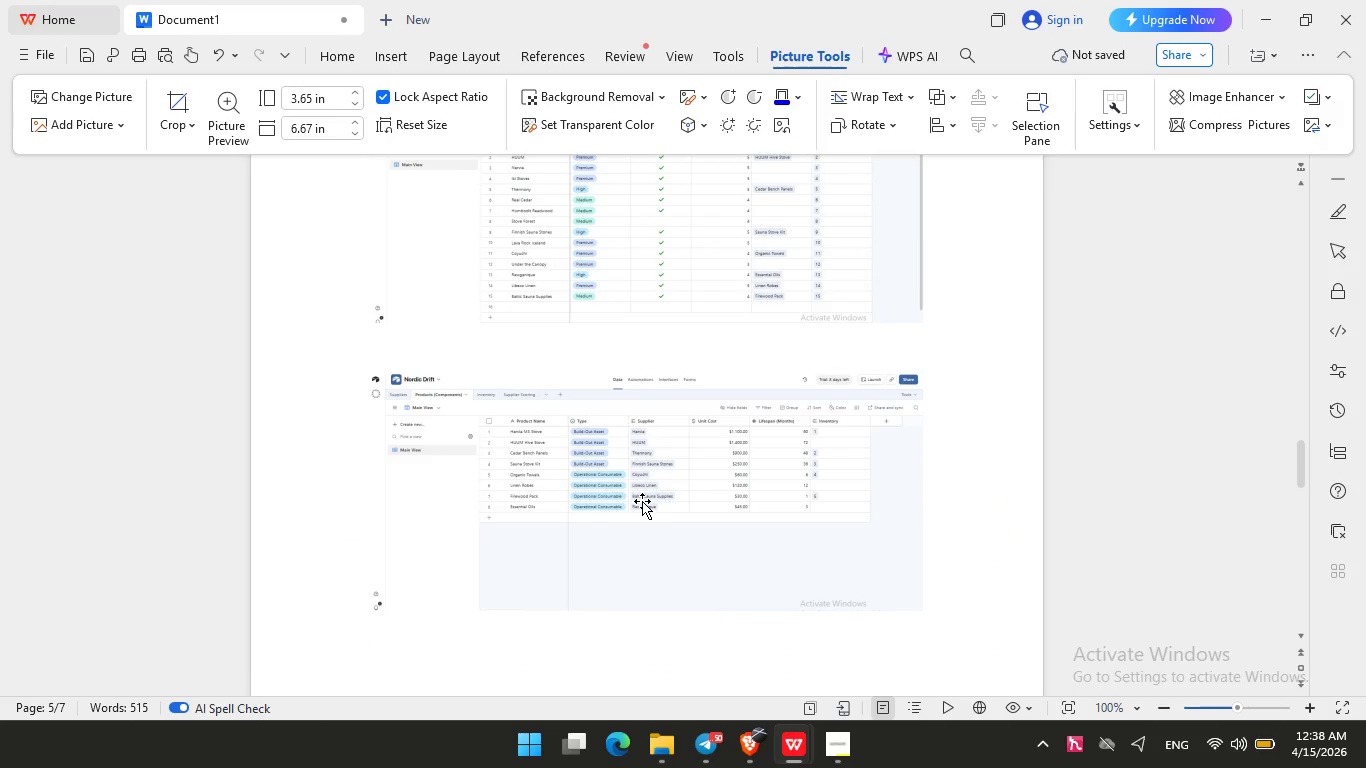 
left_click([642, 501])
 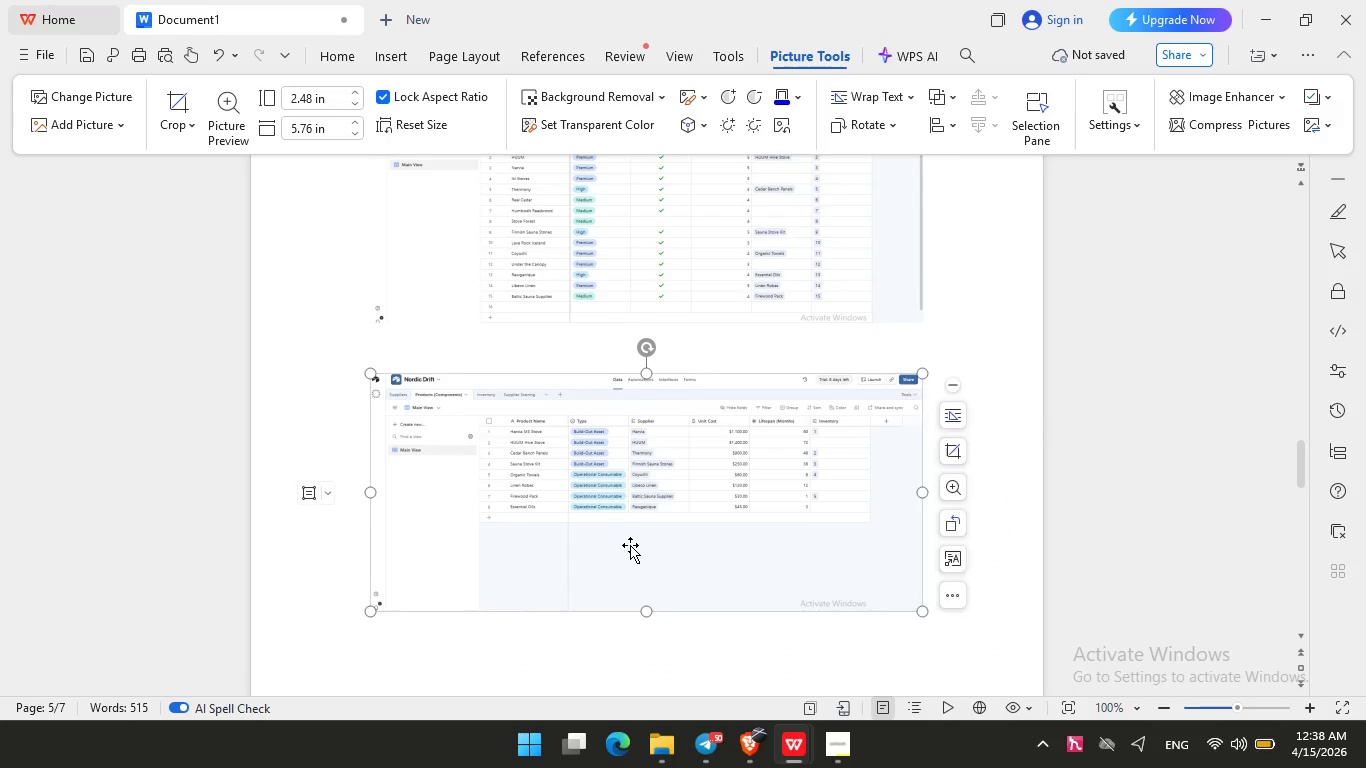 
scroll: coordinate [630, 545], scroll_direction: down, amount: 3.0
 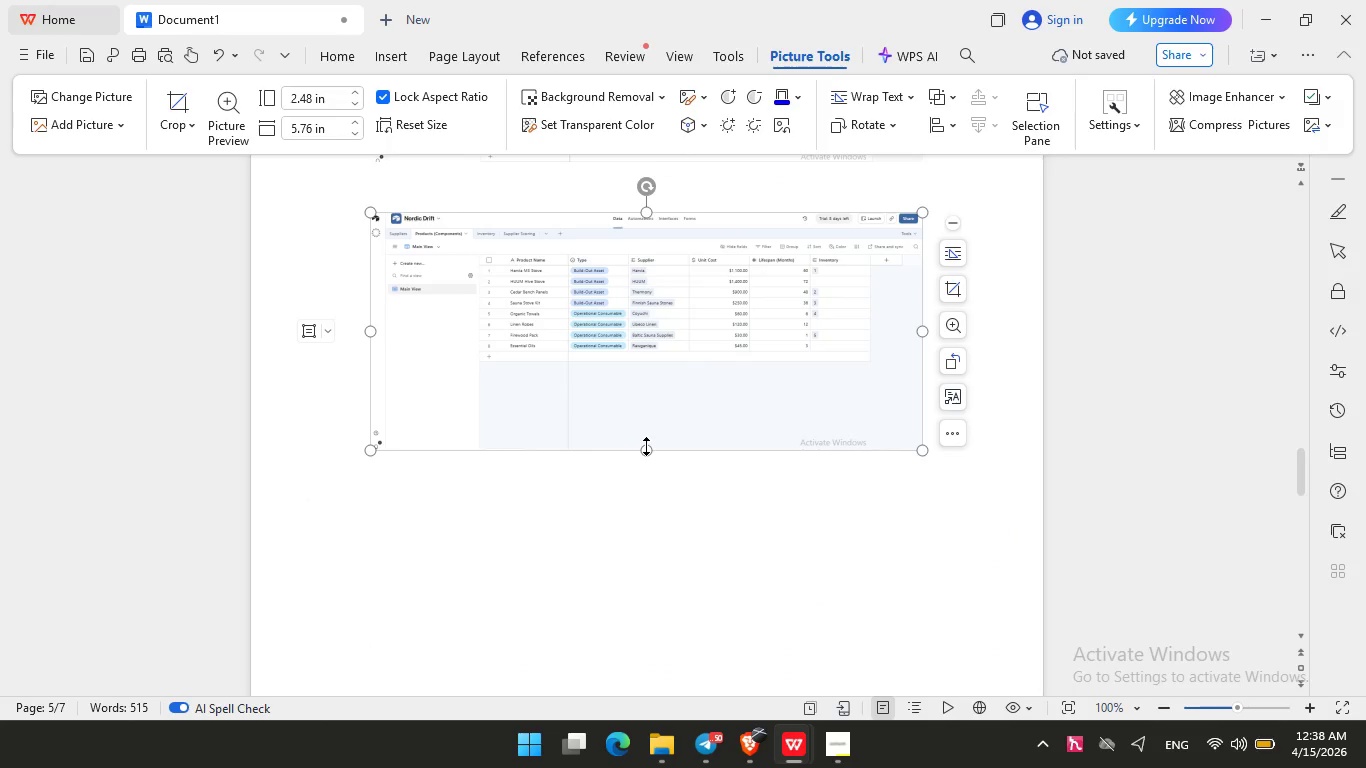 
left_click_drag(start_coordinate=[645, 447], to_coordinate=[652, 617])
 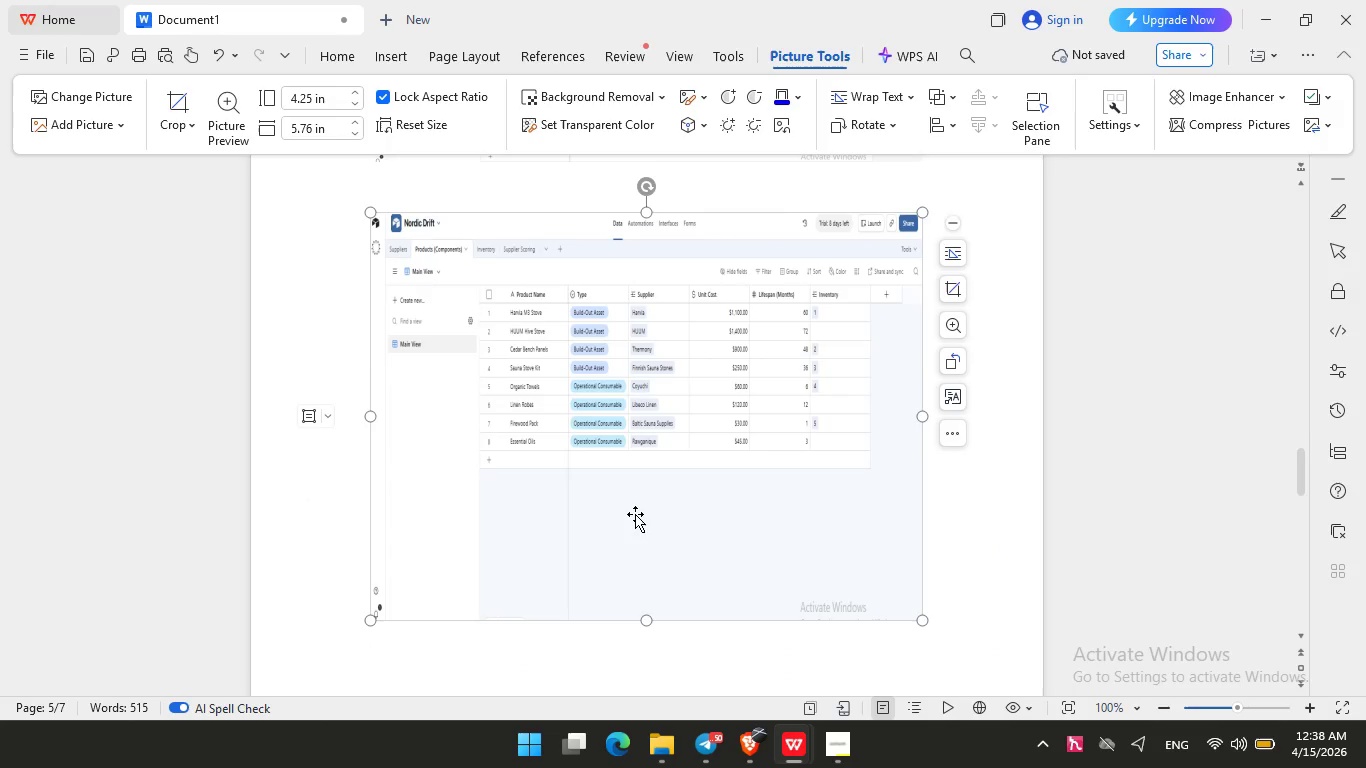 
scroll: coordinate [631, 516], scroll_direction: down, amount: 8.0
 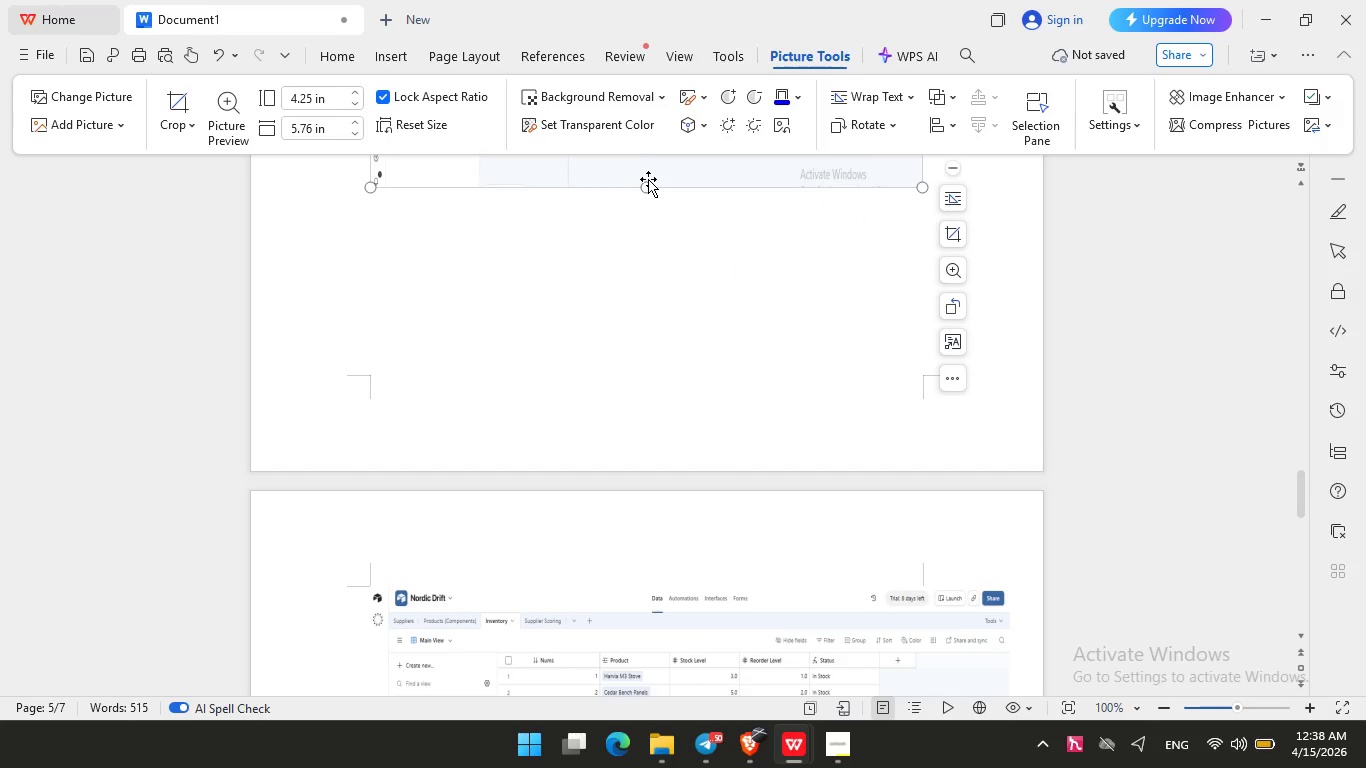 
left_click_drag(start_coordinate=[648, 184], to_coordinate=[647, 294])
 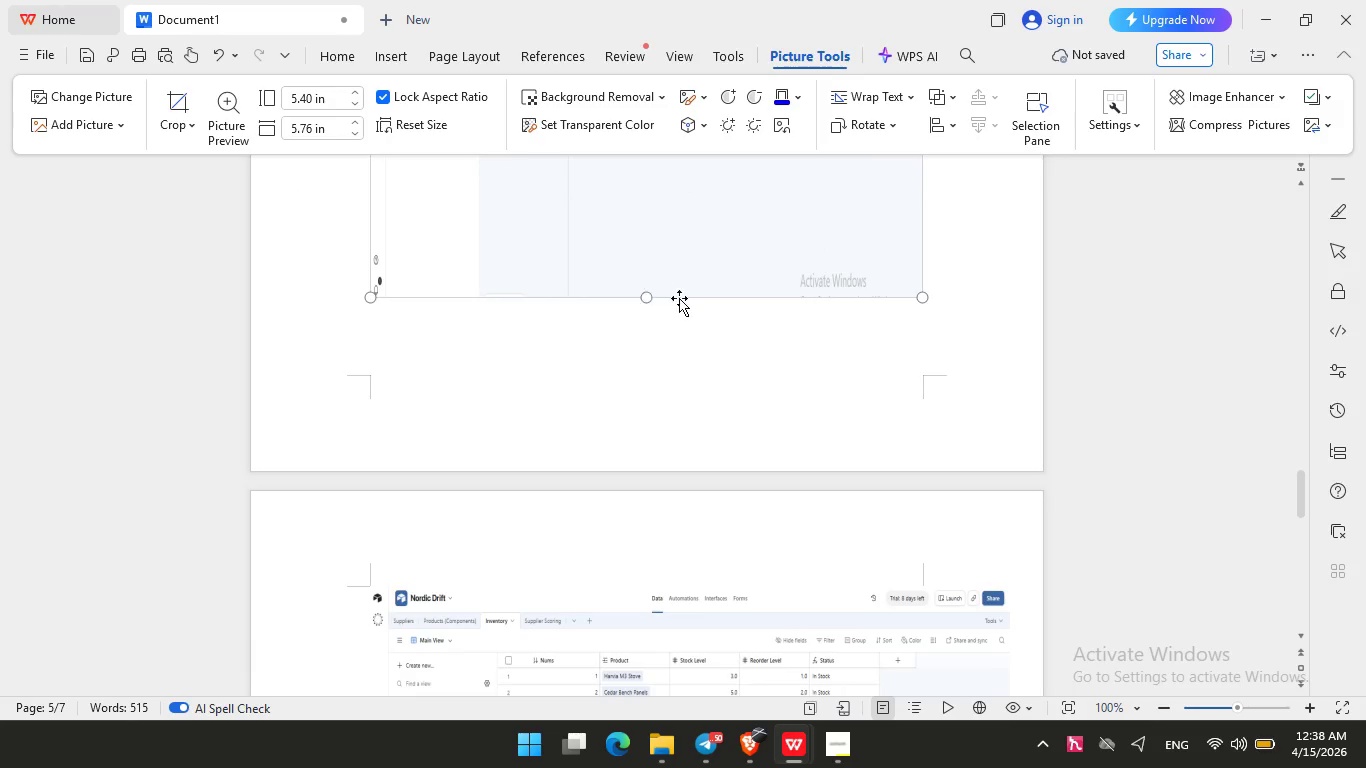 
scroll: coordinate [899, 267], scroll_direction: up, amount: 7.0
 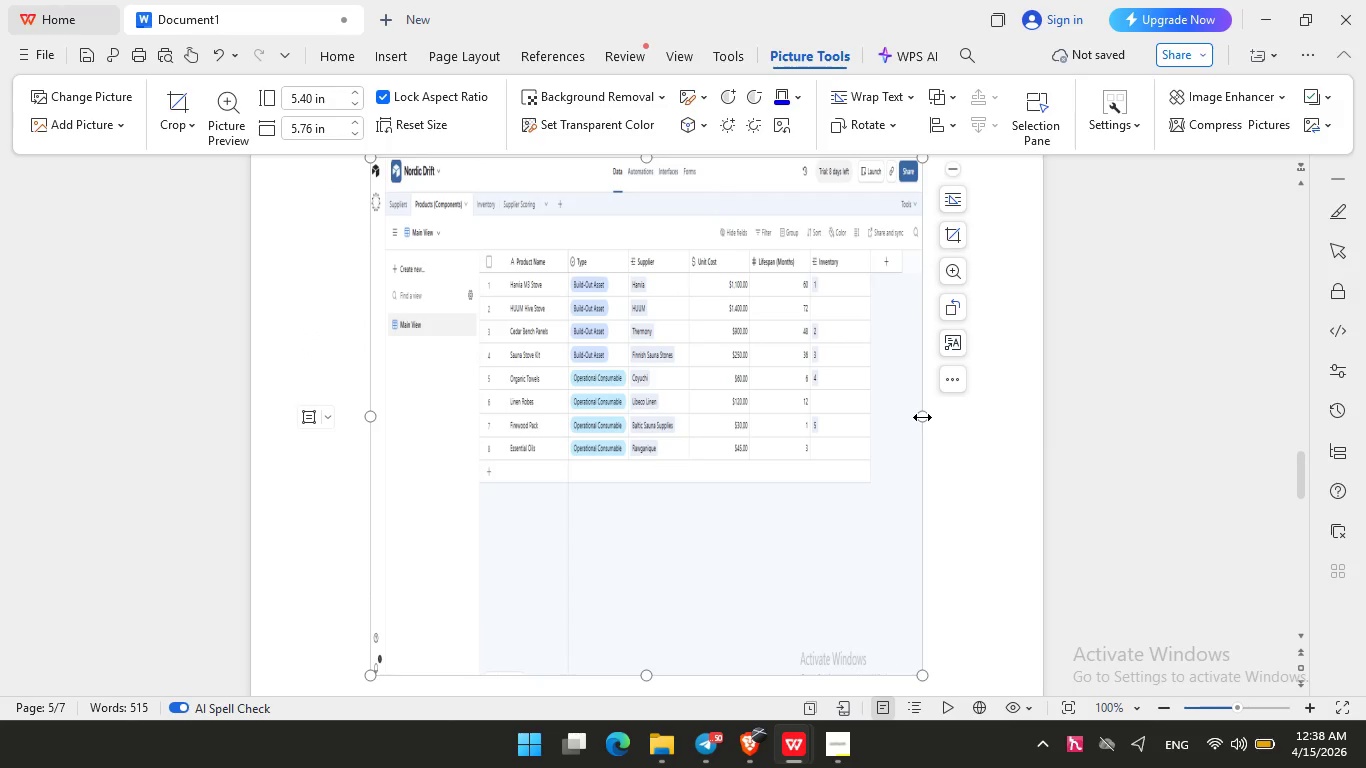 
left_click_drag(start_coordinate=[922, 417], to_coordinate=[1020, 400])
 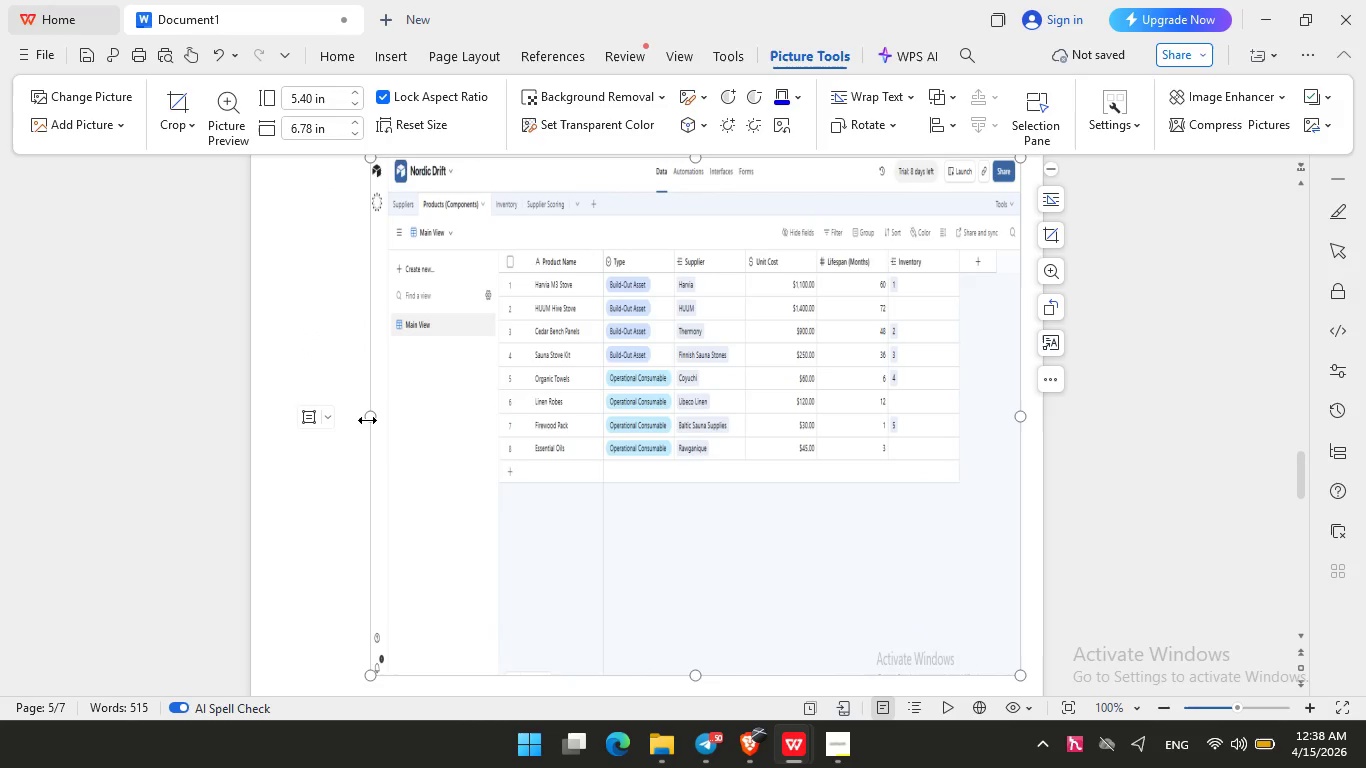 
left_click_drag(start_coordinate=[367, 420], to_coordinate=[290, 425])
 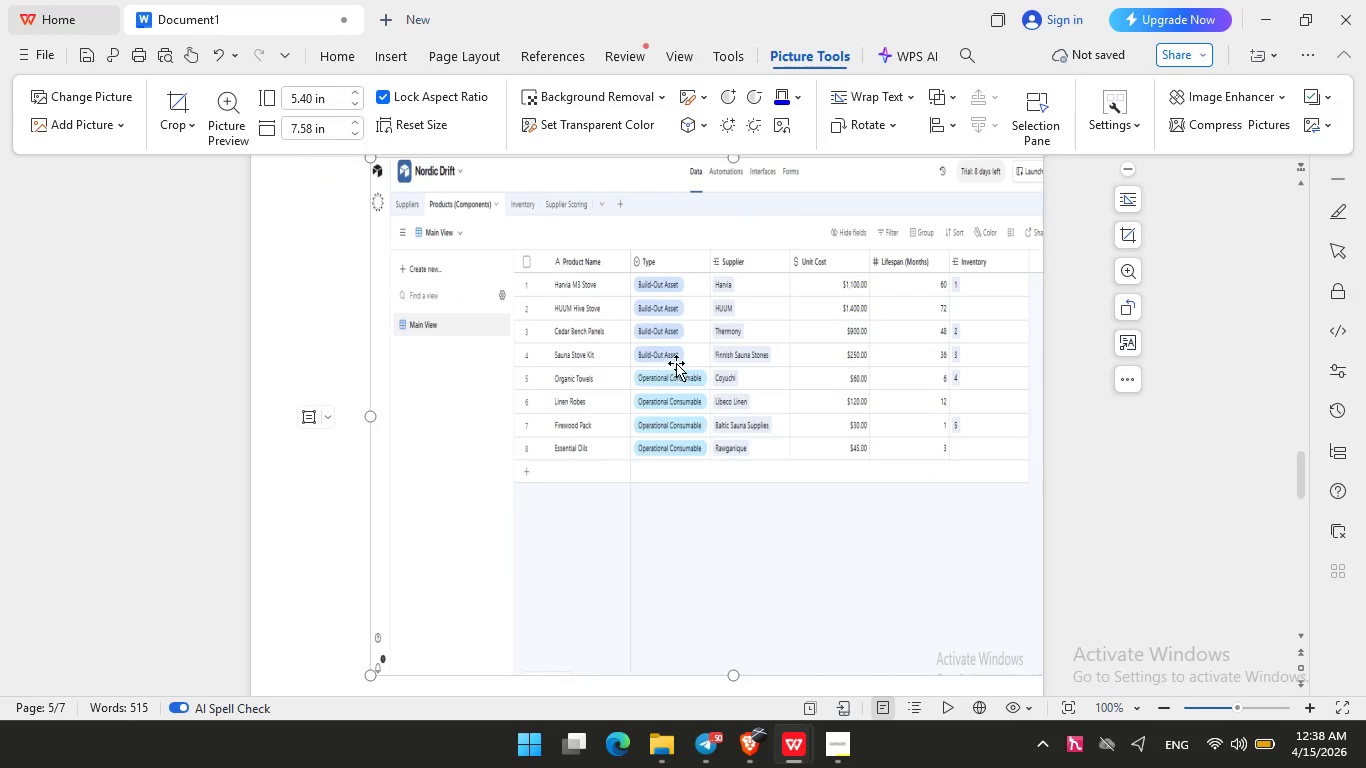 
scroll: coordinate [676, 360], scroll_direction: up, amount: 9.0
 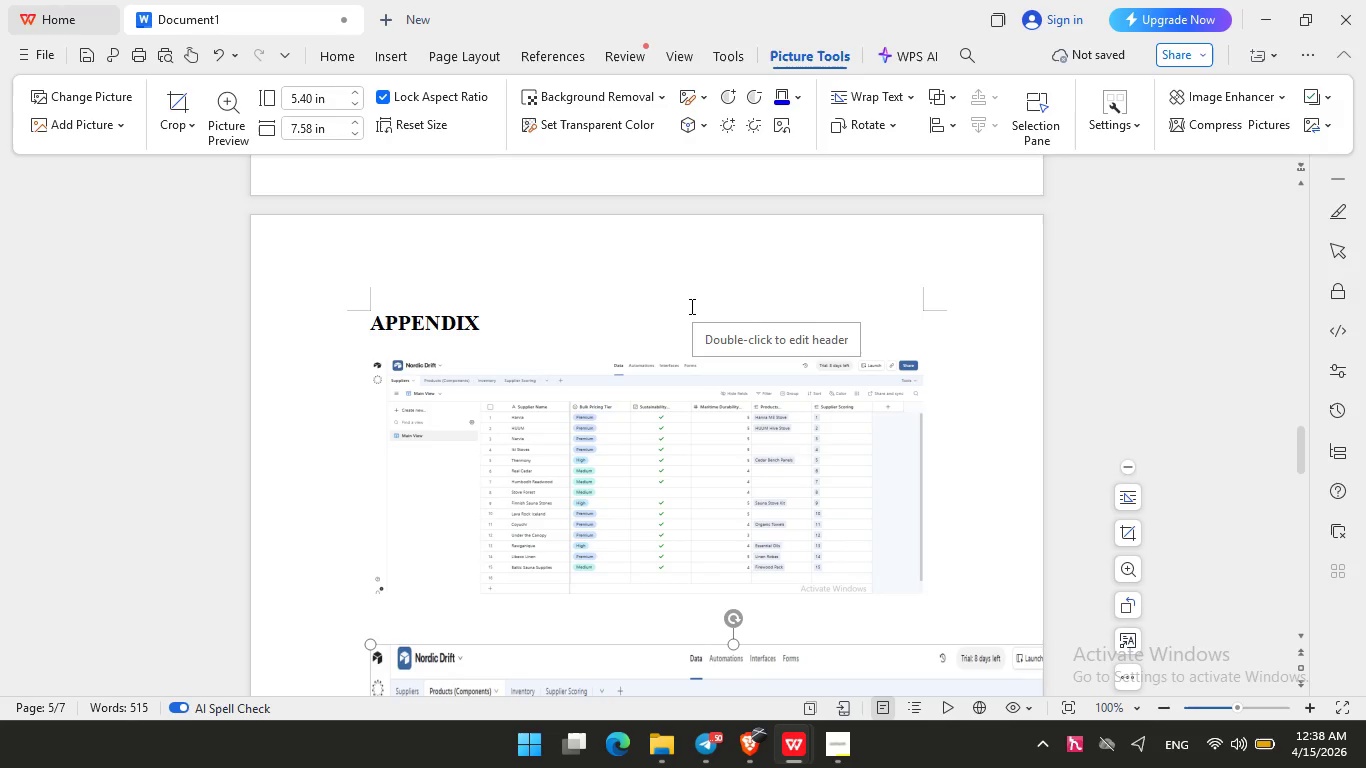 
wait(26.38)
 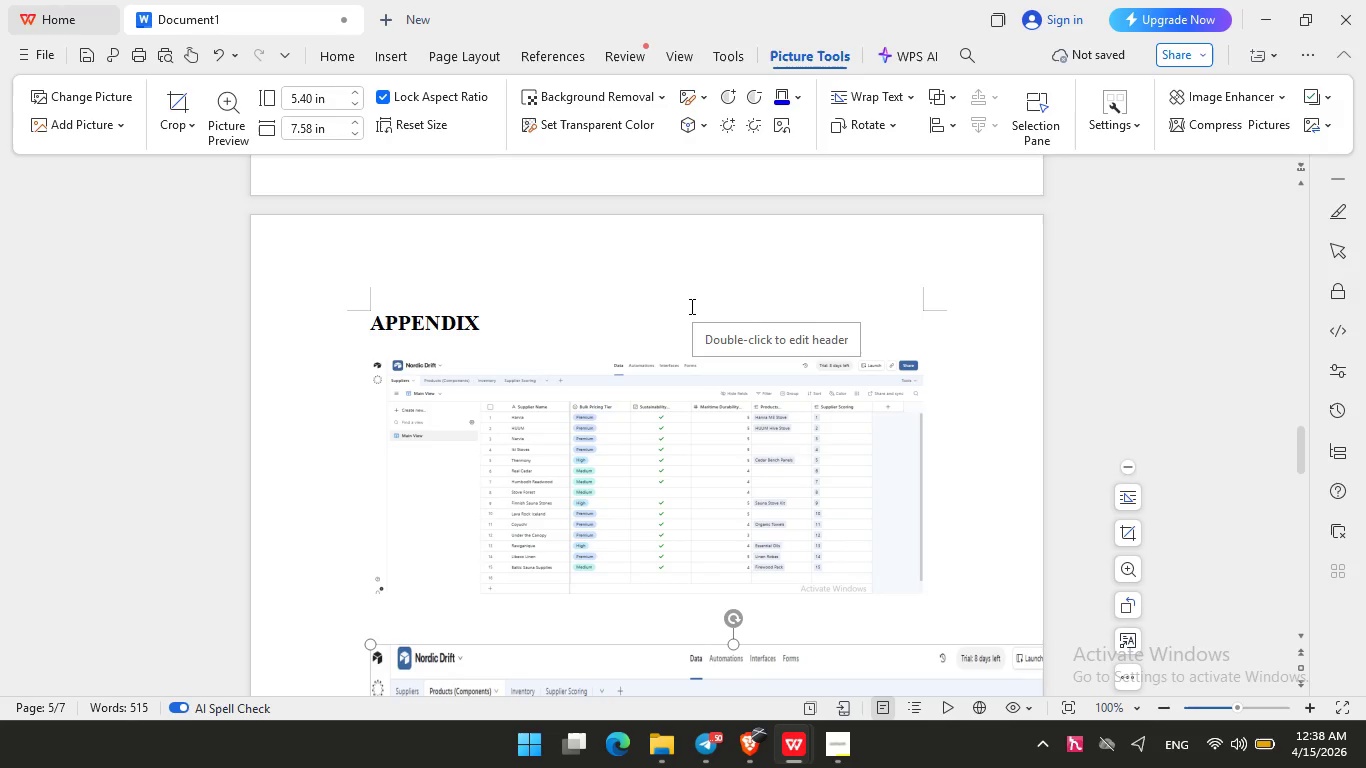 
scroll: coordinate [665, 333], scroll_direction: up, amount: 21.0
 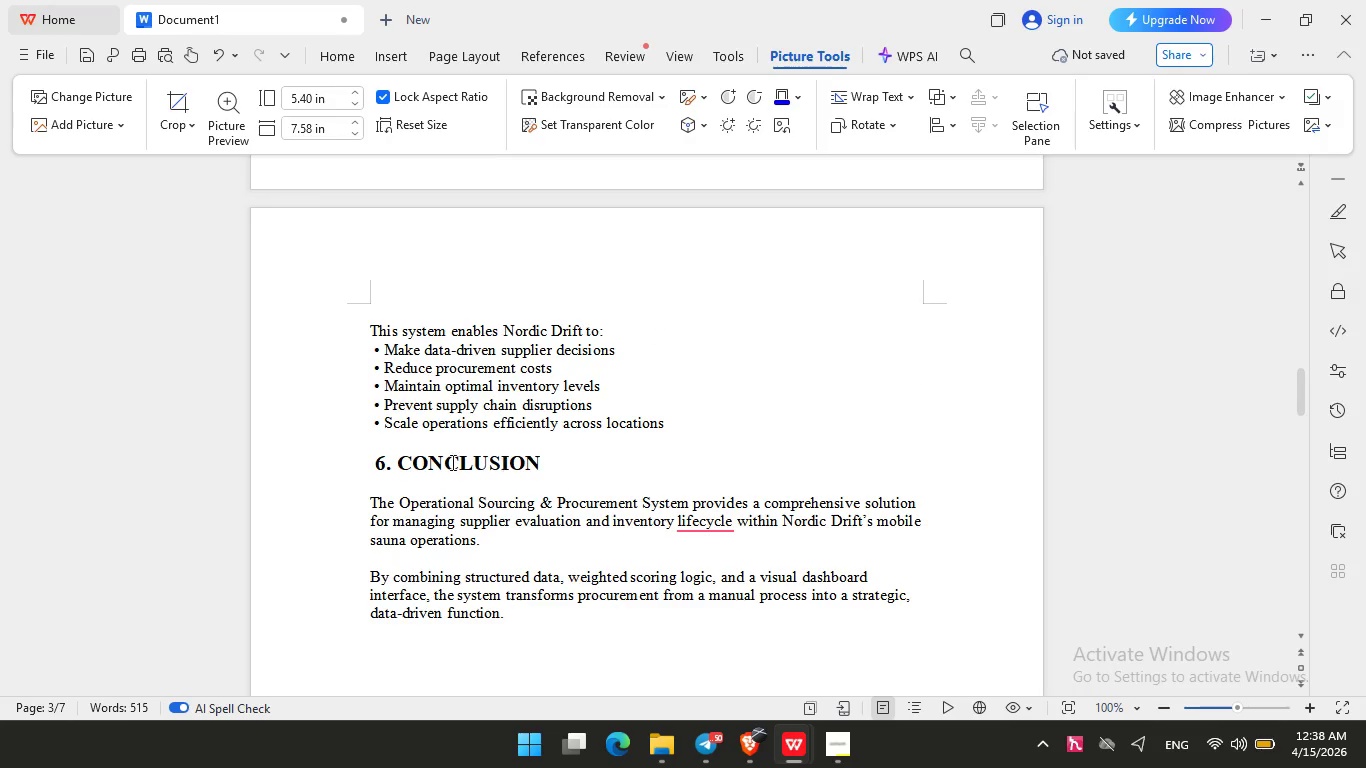 
left_click([419, 491])
 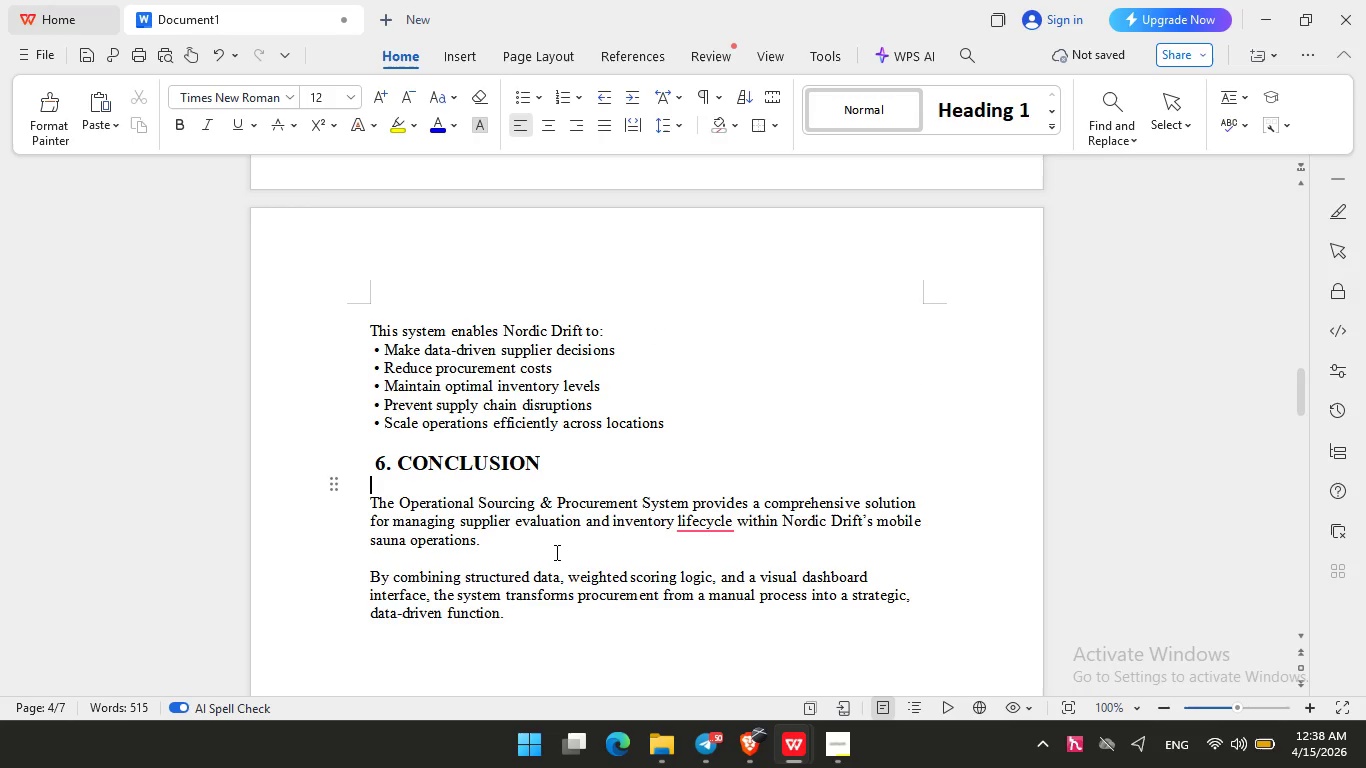 
left_click([556, 552])
 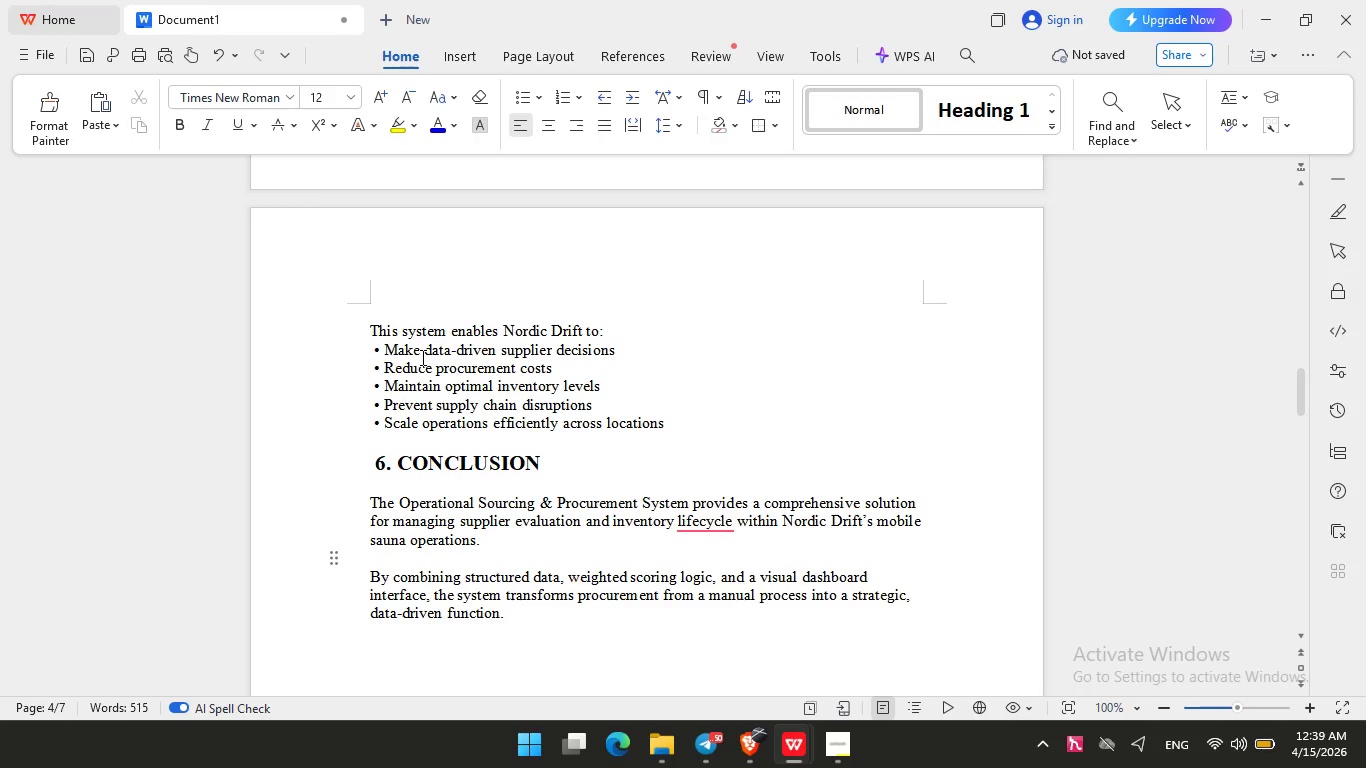 
scroll: coordinate [394, 355], scroll_direction: up, amount: 8.0
 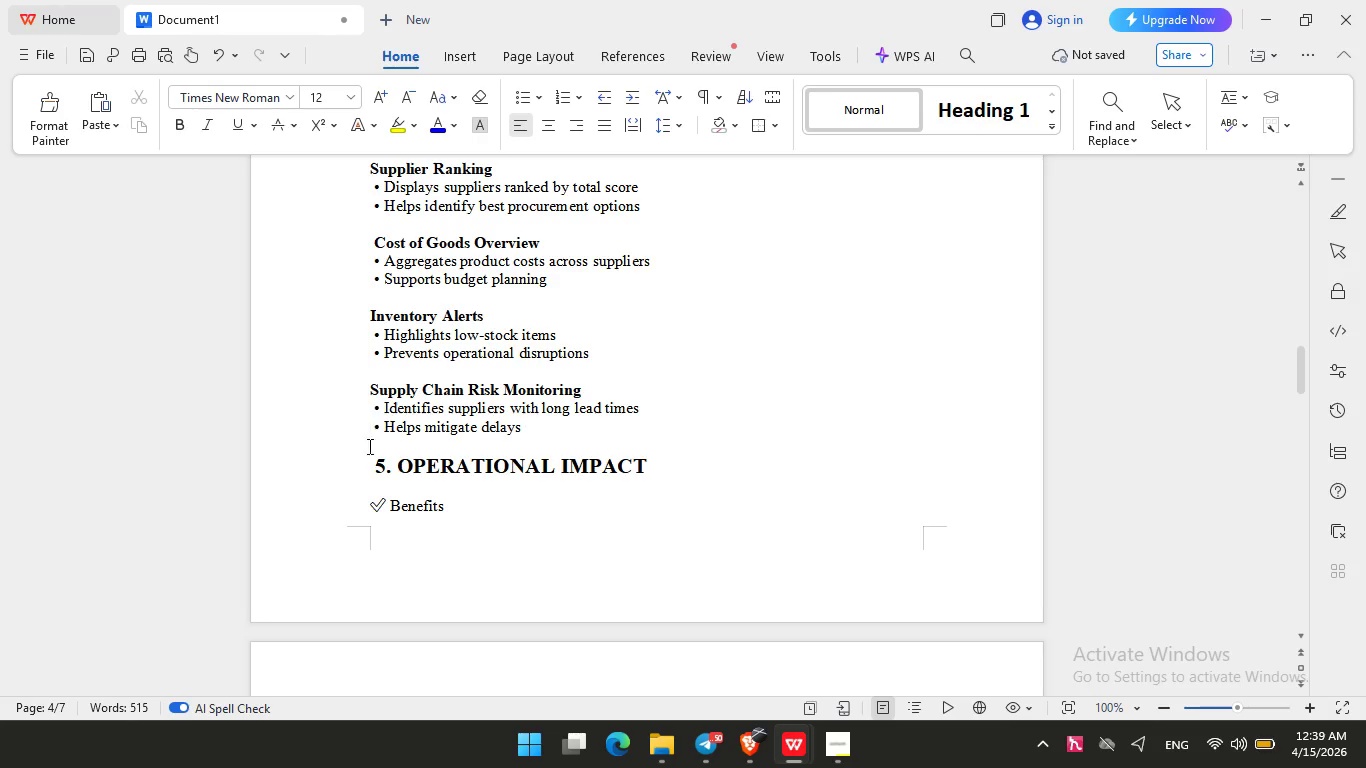 
left_click([377, 471])
 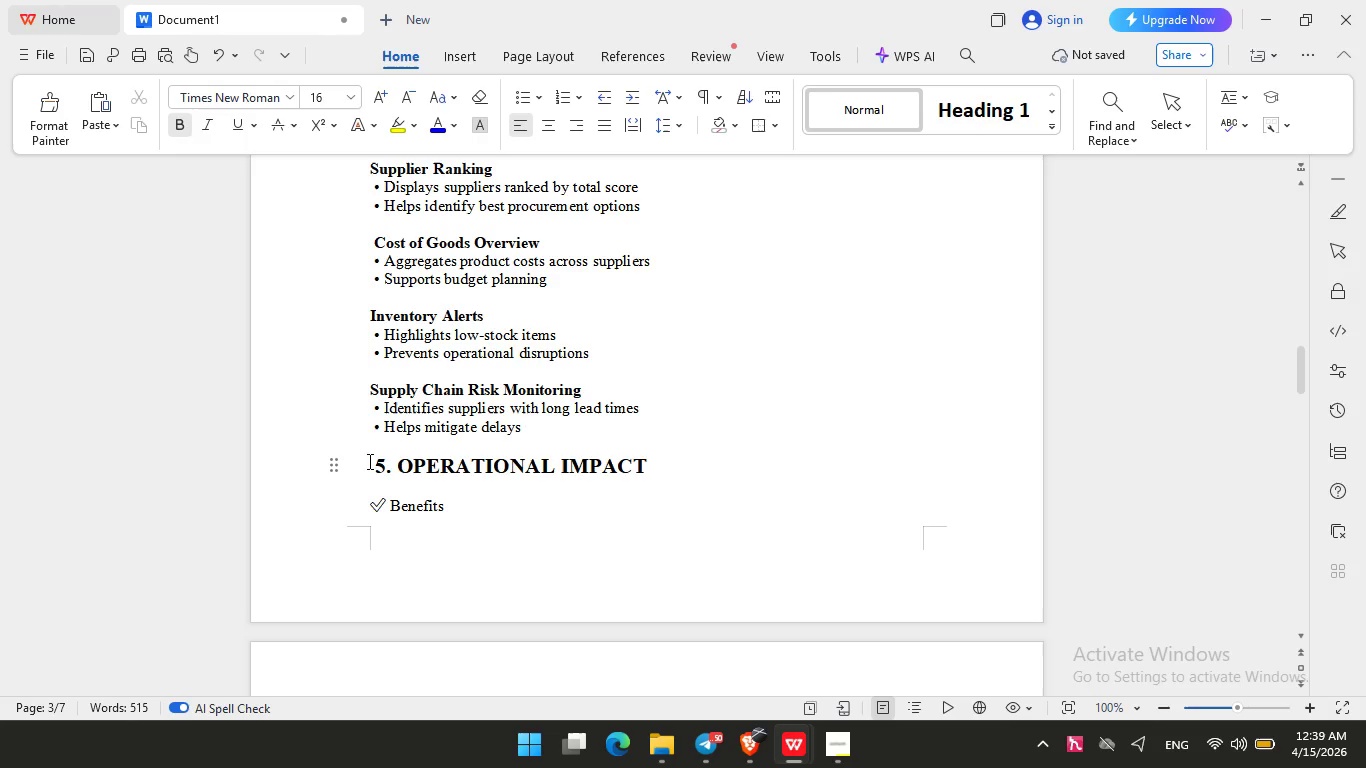 
scroll: coordinate [368, 459], scroll_direction: up, amount: 34.0
 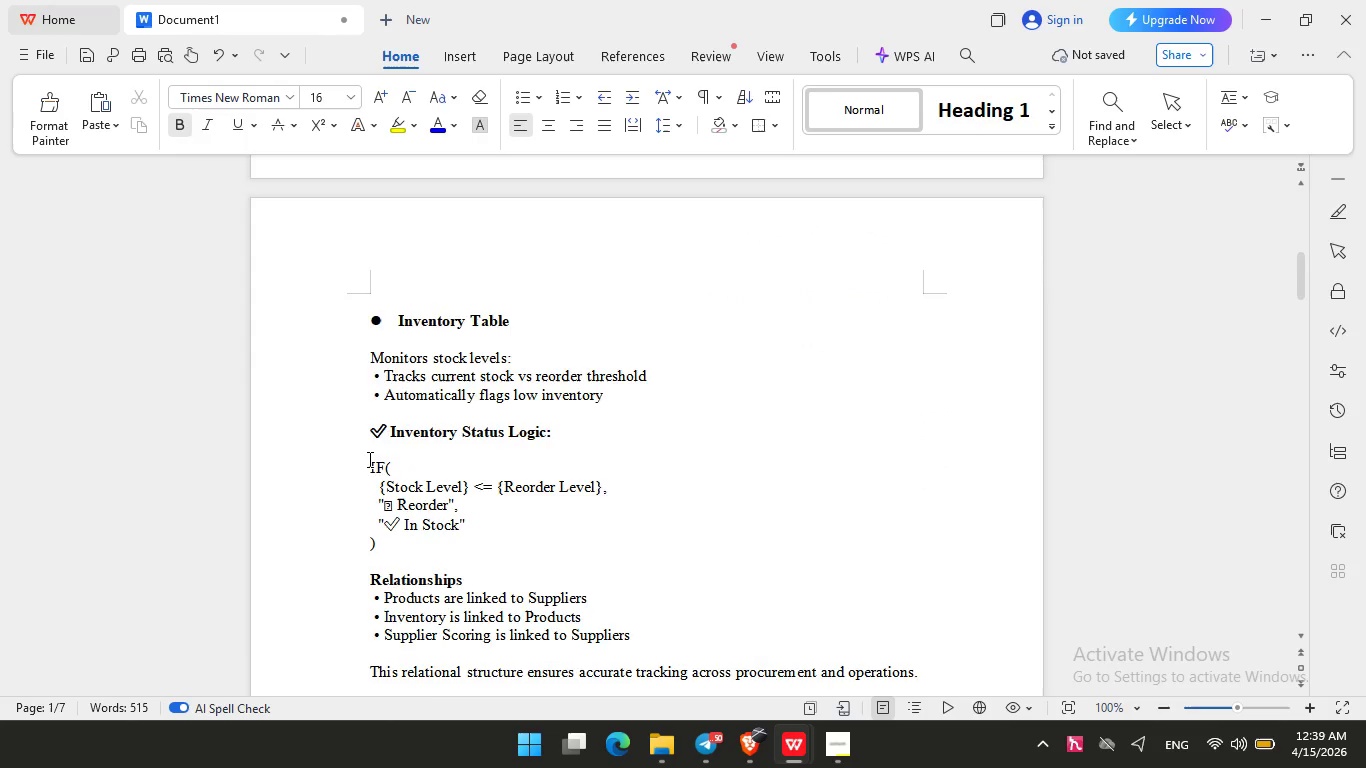 
scroll: coordinate [368, 459], scroll_direction: down, amount: 6.0
 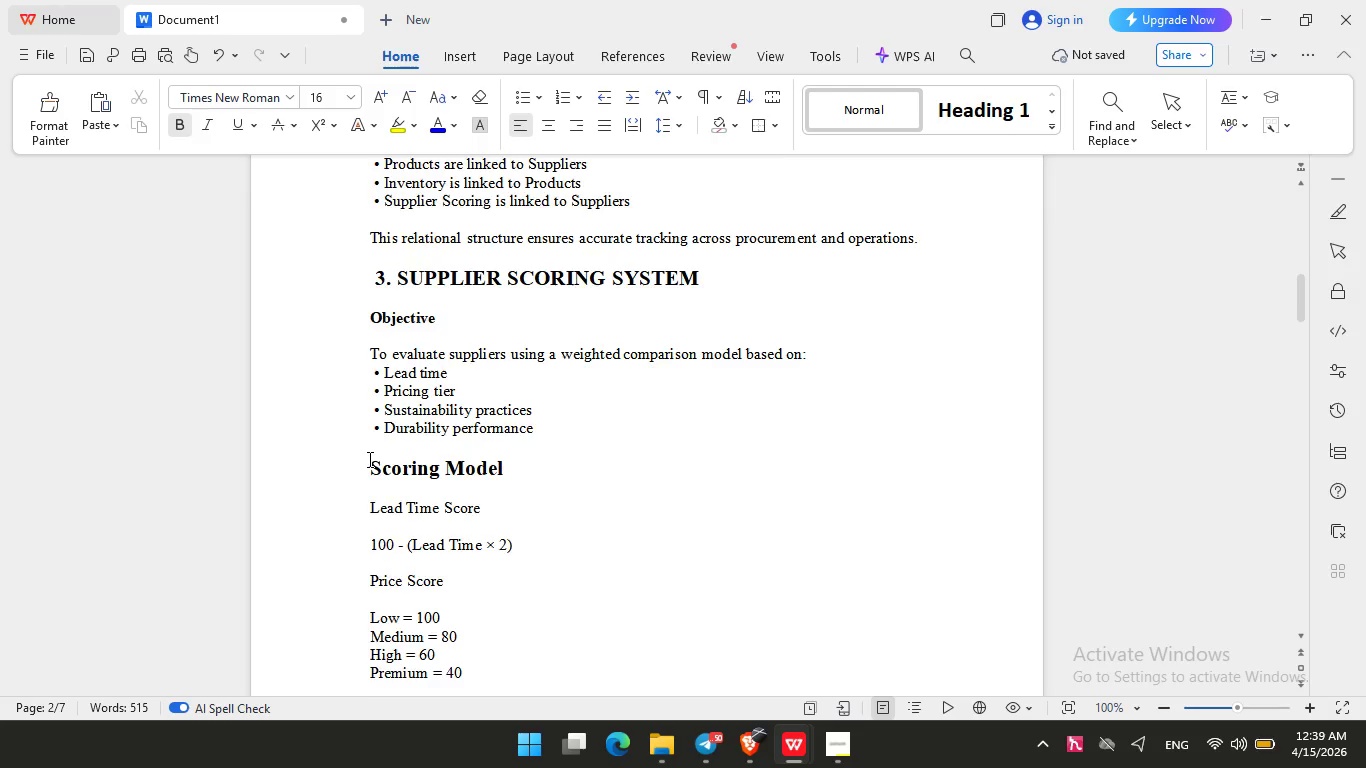 
scroll: coordinate [368, 459], scroll_direction: up, amount: 3.0
 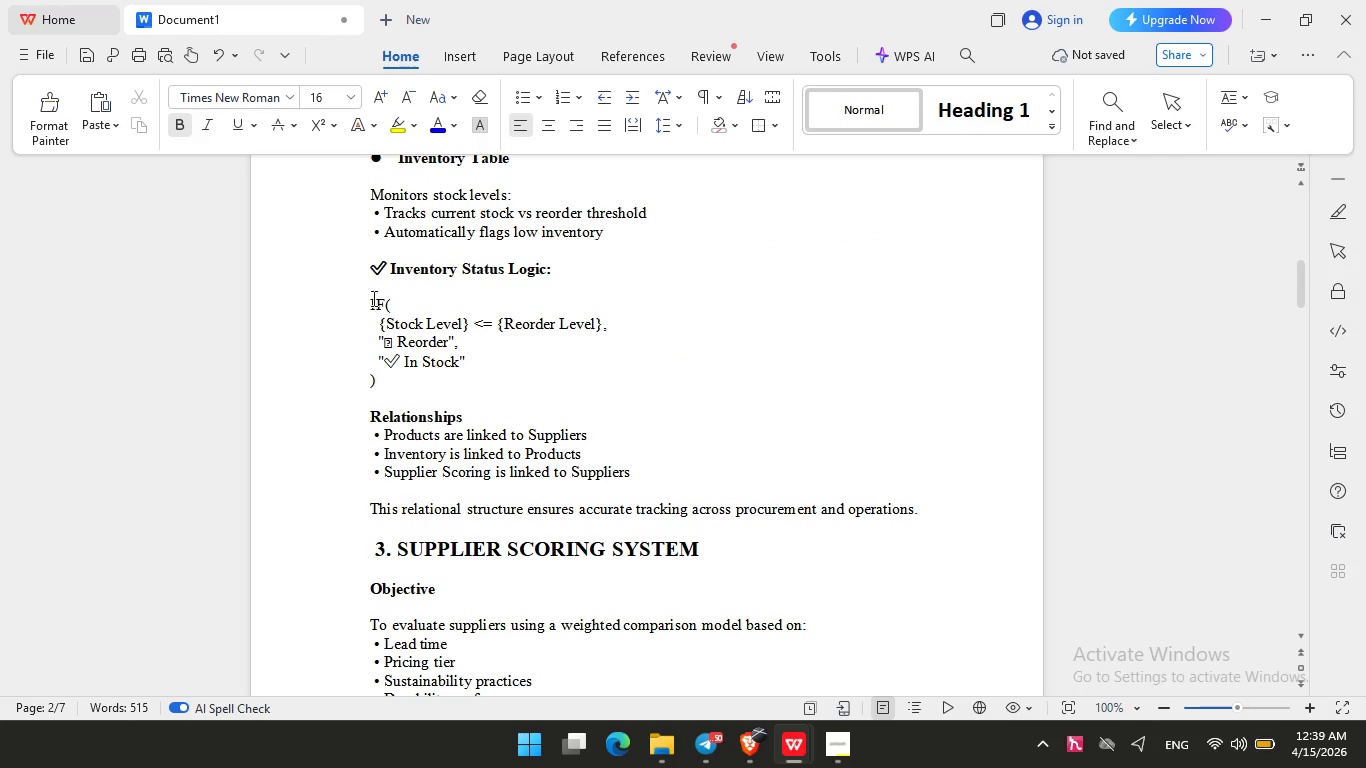 
left_click_drag(start_coordinate=[368, 300], to_coordinate=[446, 399])
 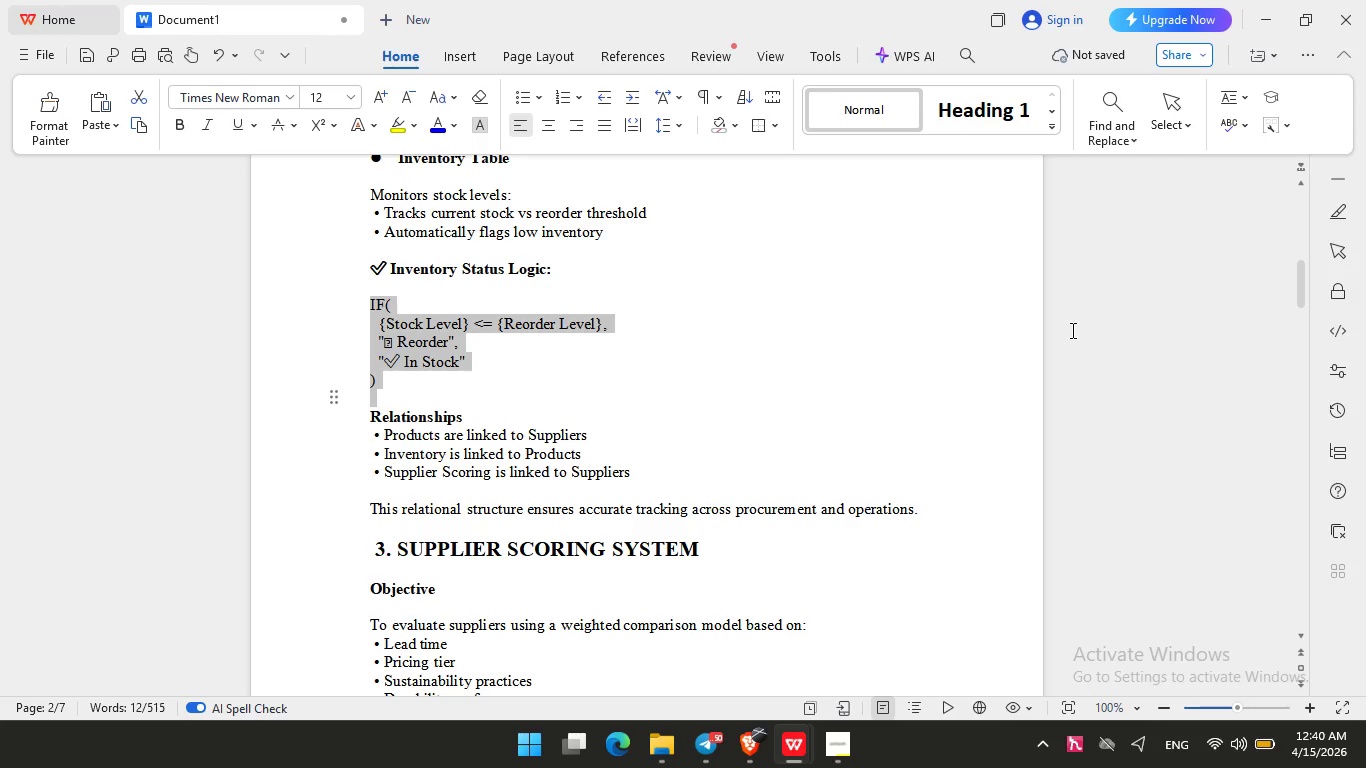 
wait(101.08)
 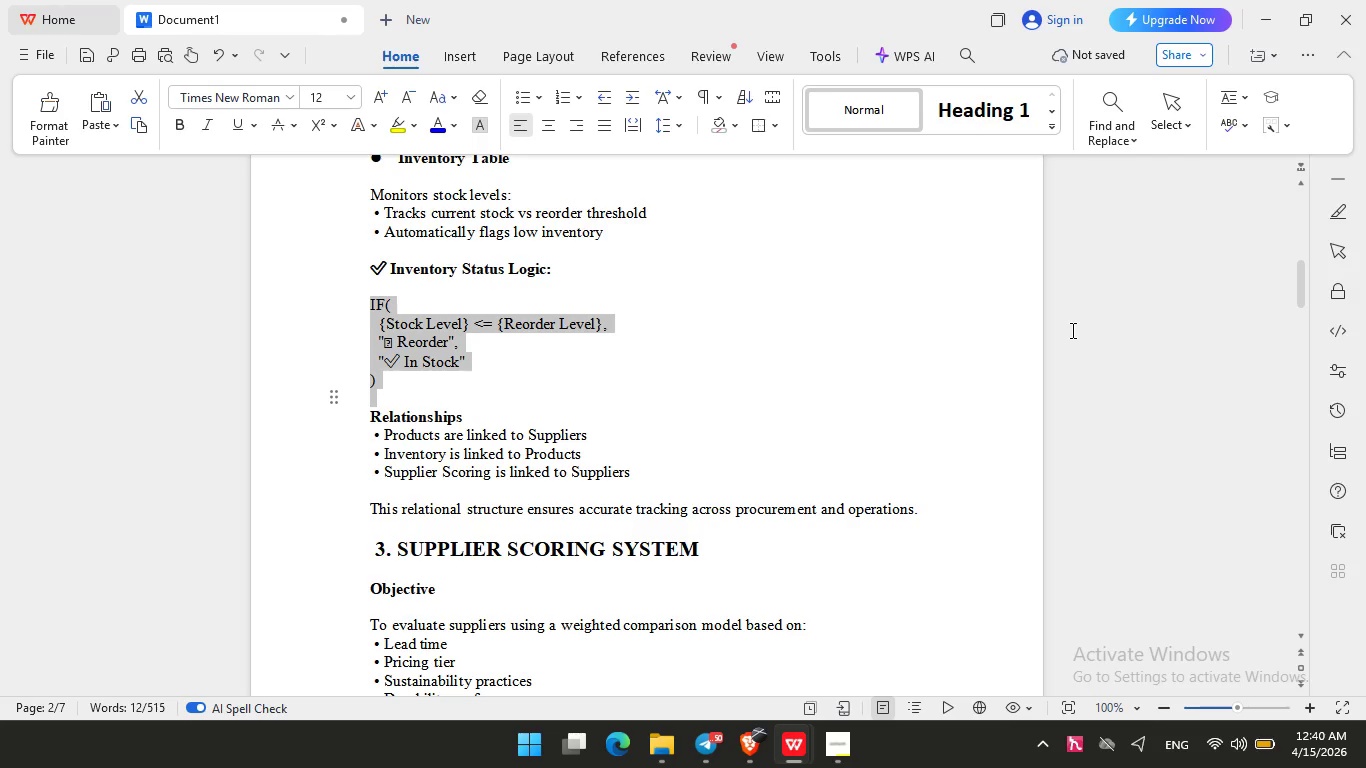 
scroll: coordinate [1069, 338], scroll_direction: down, amount: 13.0
 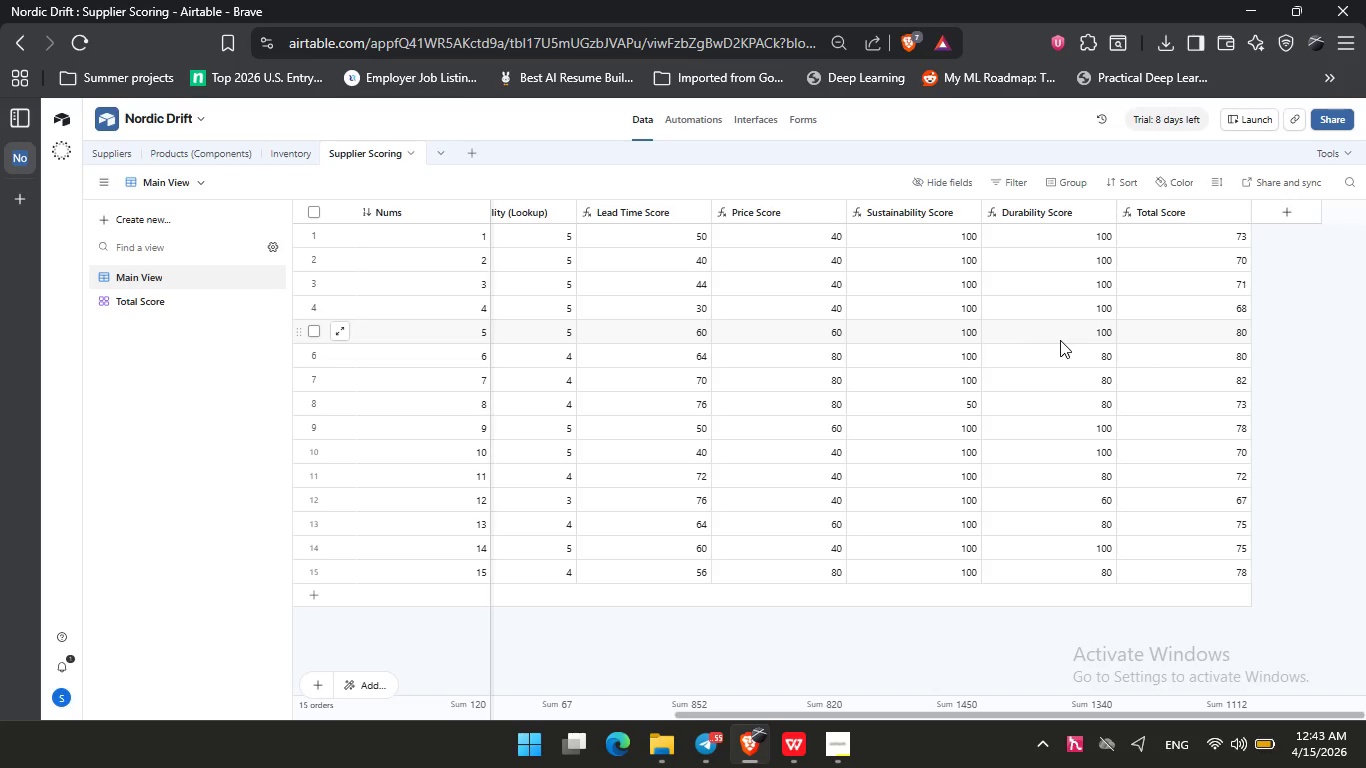 
wait(127.83)
 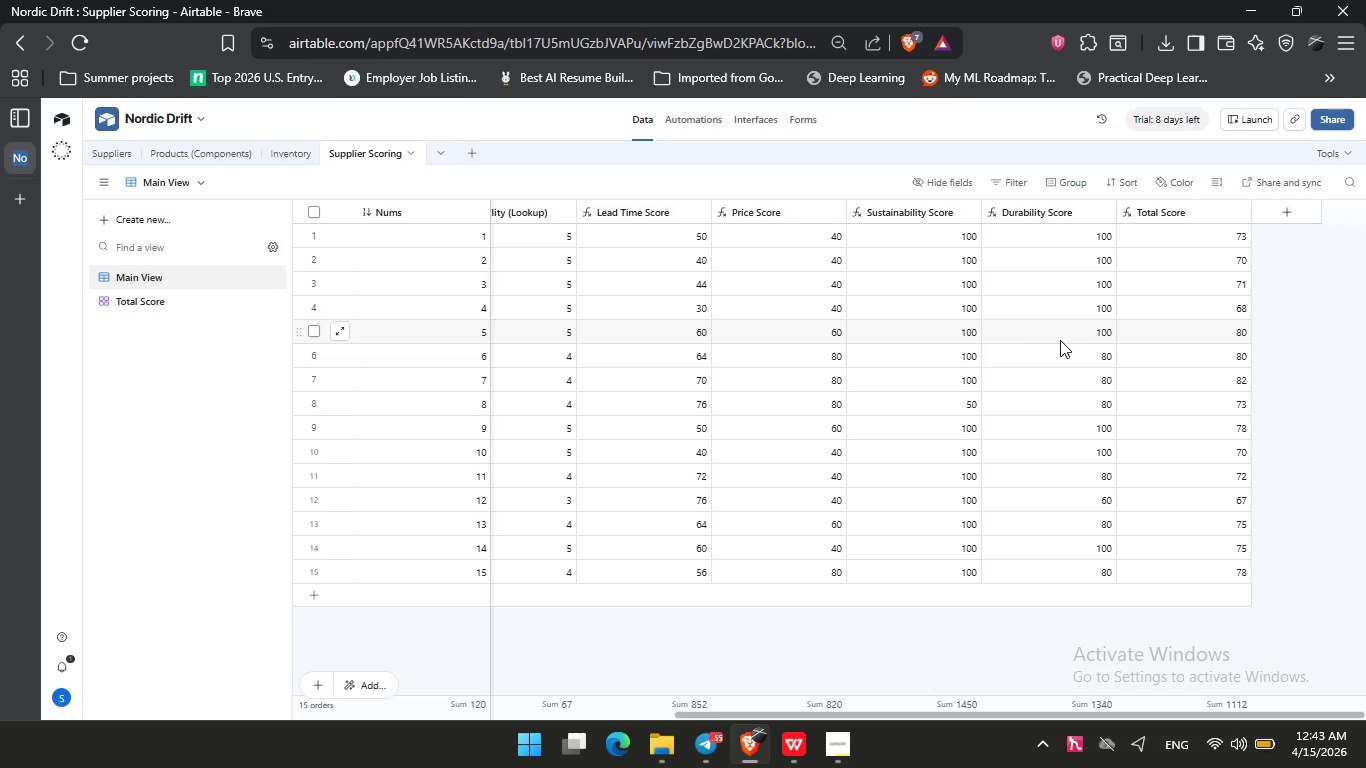 
left_click([285, 145])
 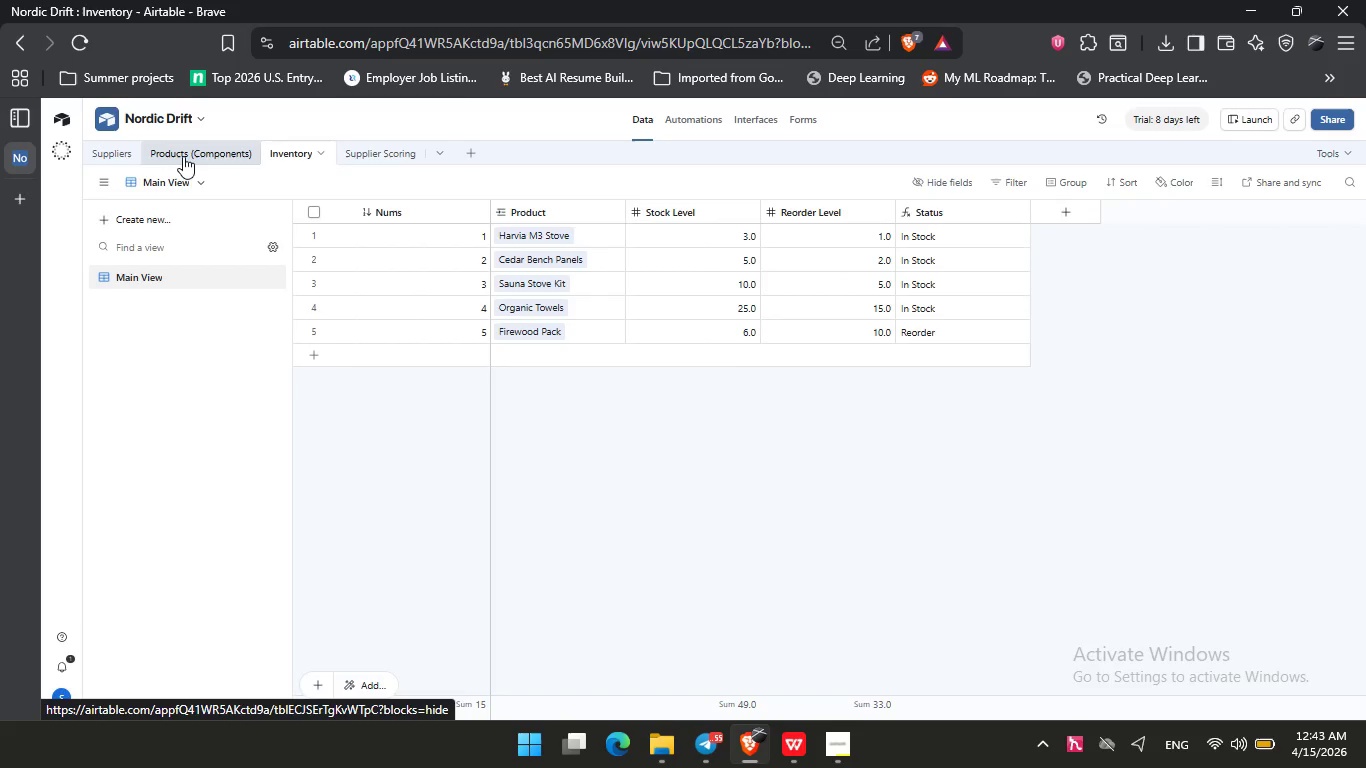 
left_click([183, 156])
 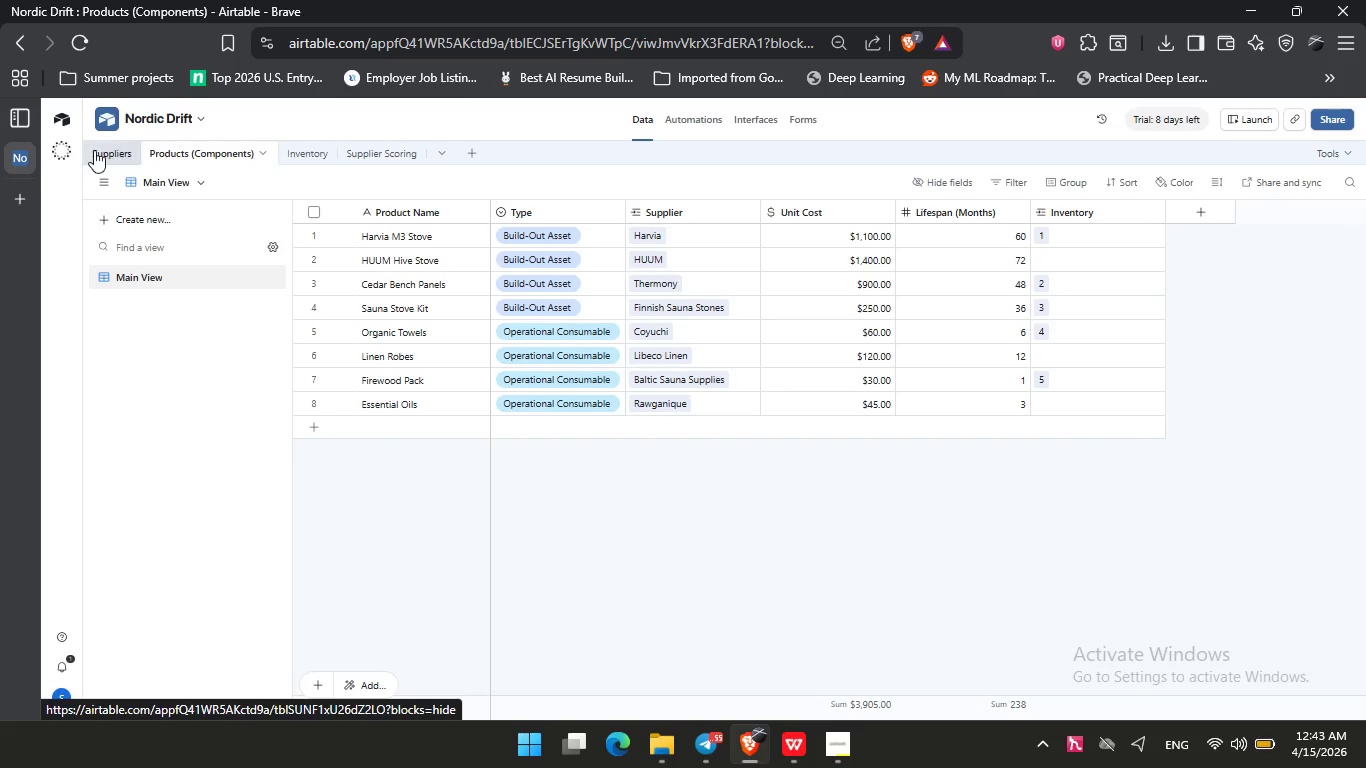 
left_click([96, 150])
 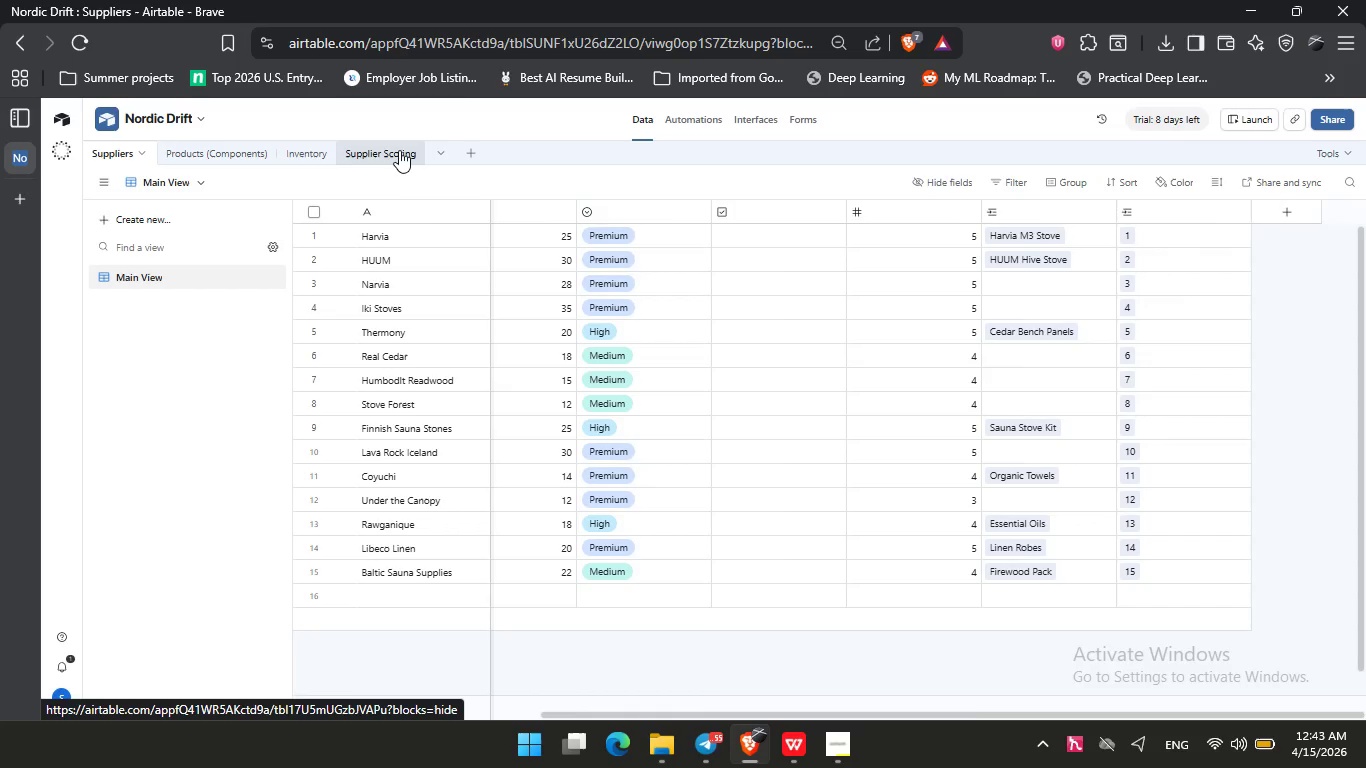 
left_click([394, 151])
 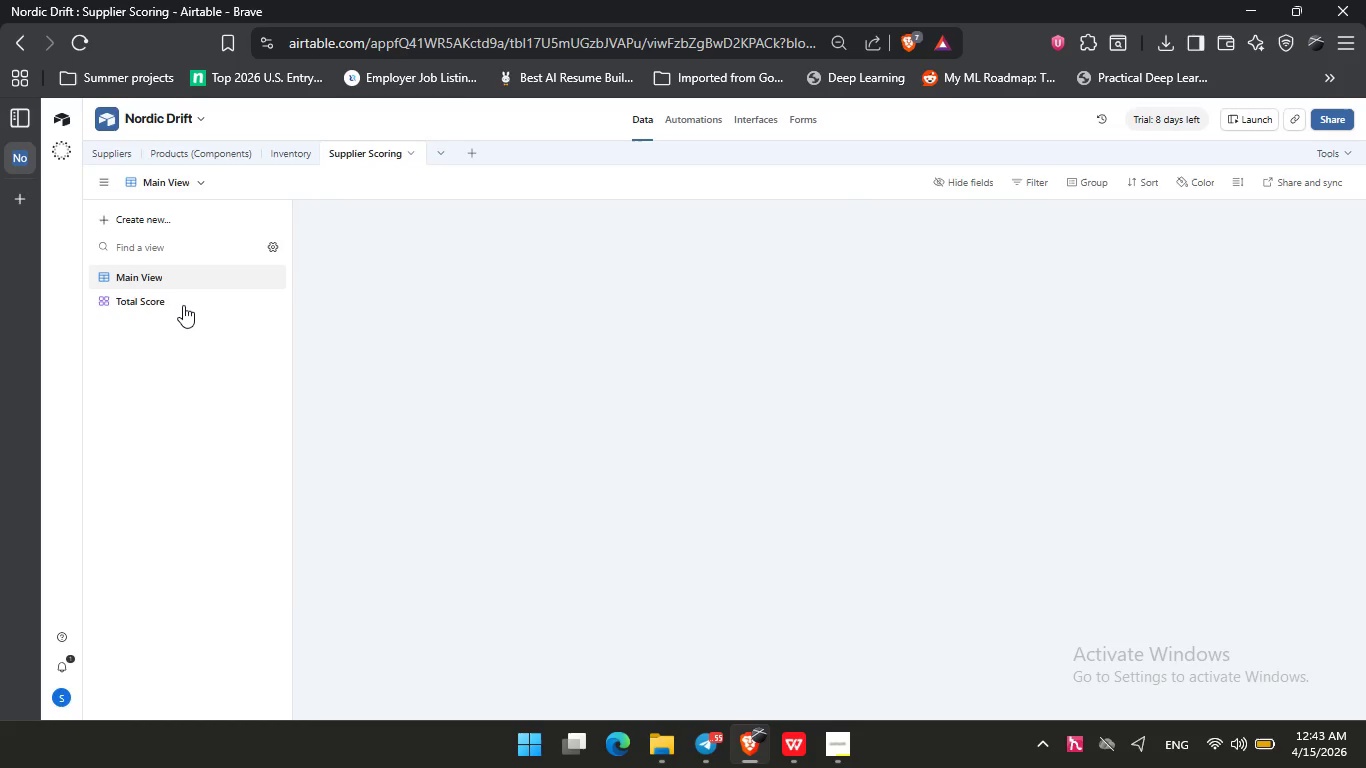 
left_click([183, 305])
 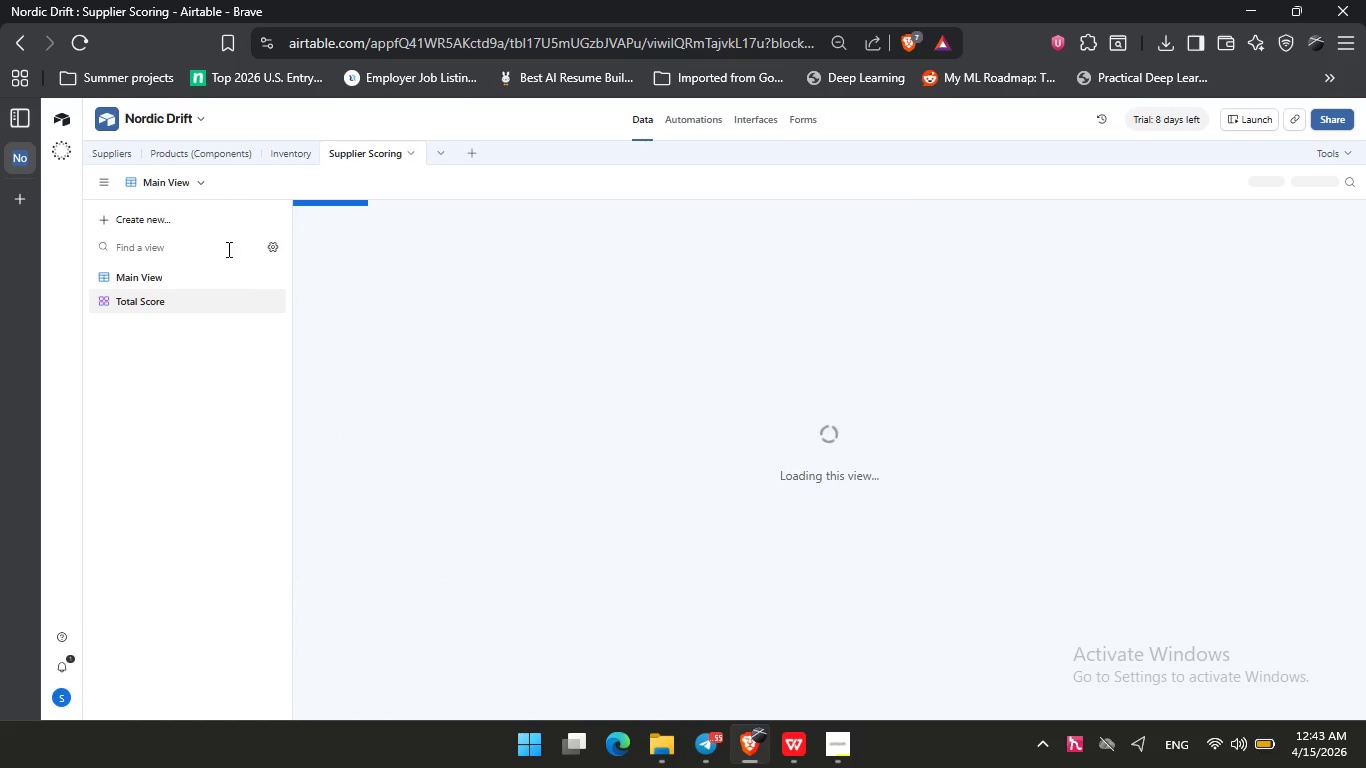 
left_click([162, 301])
 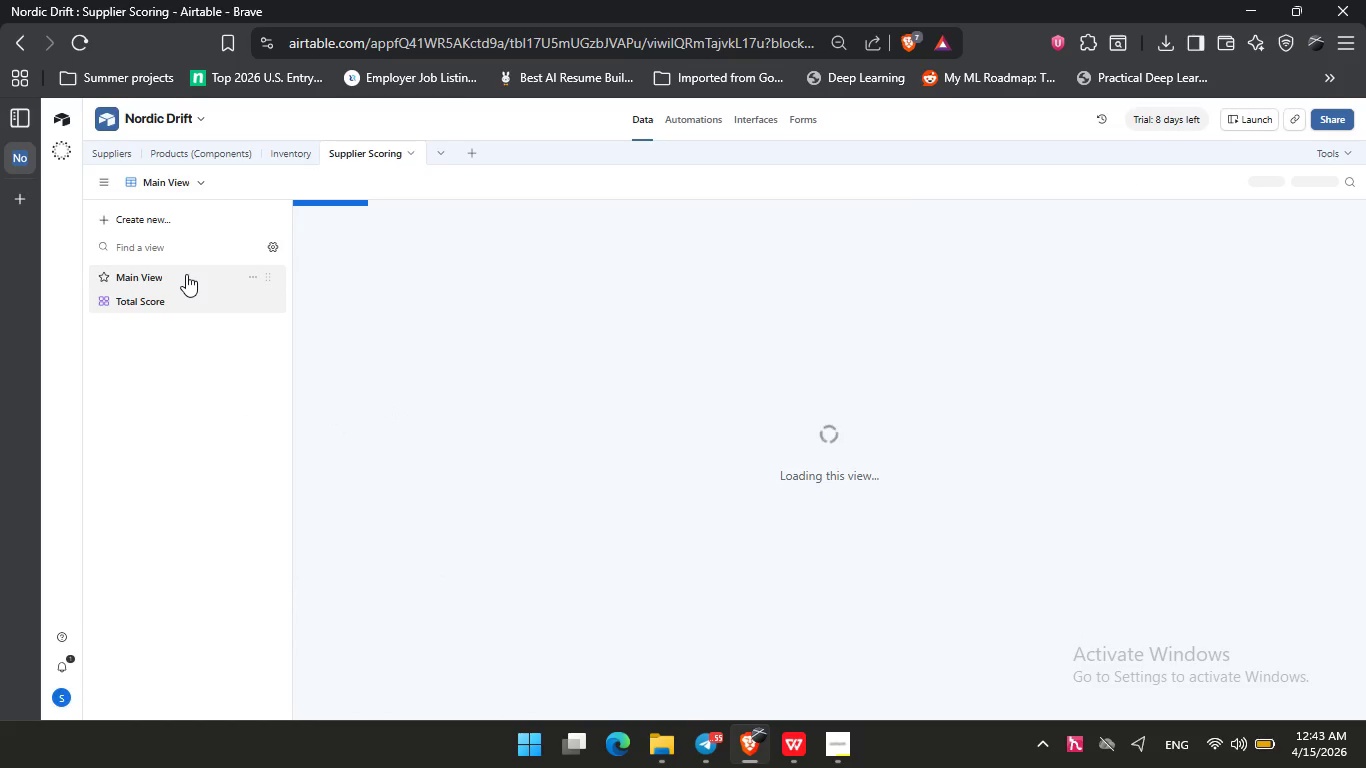 
left_click([186, 274])
 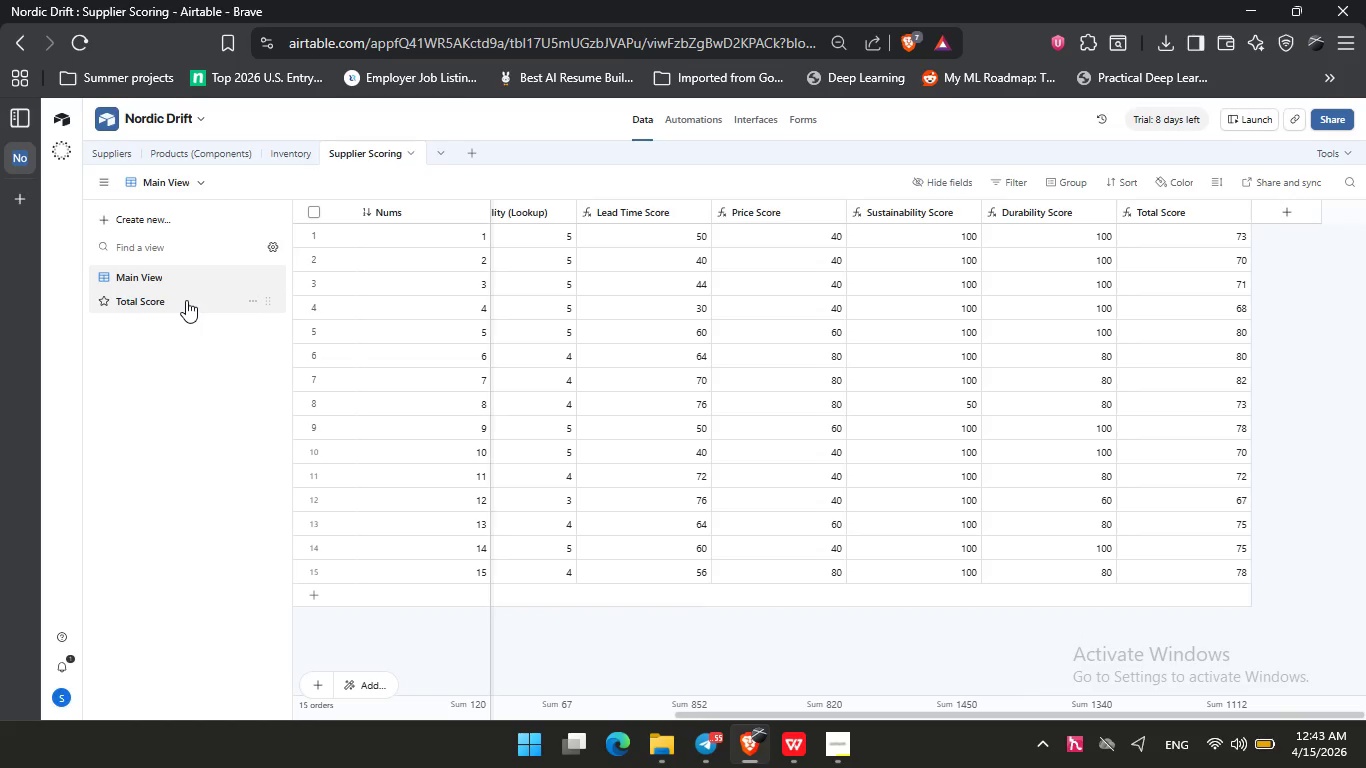 
left_click([185, 300])